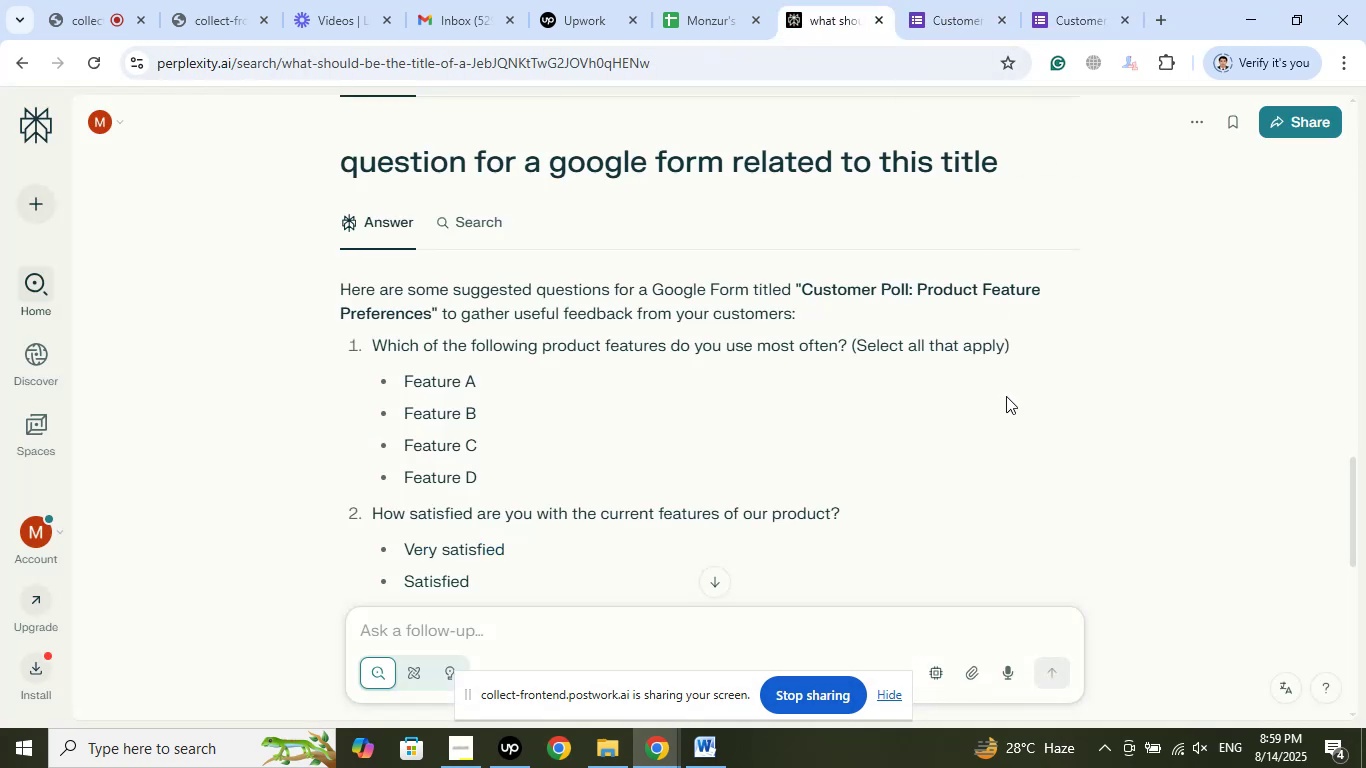 
scroll: coordinate [1007, 369], scroll_direction: up, amount: 1.0
 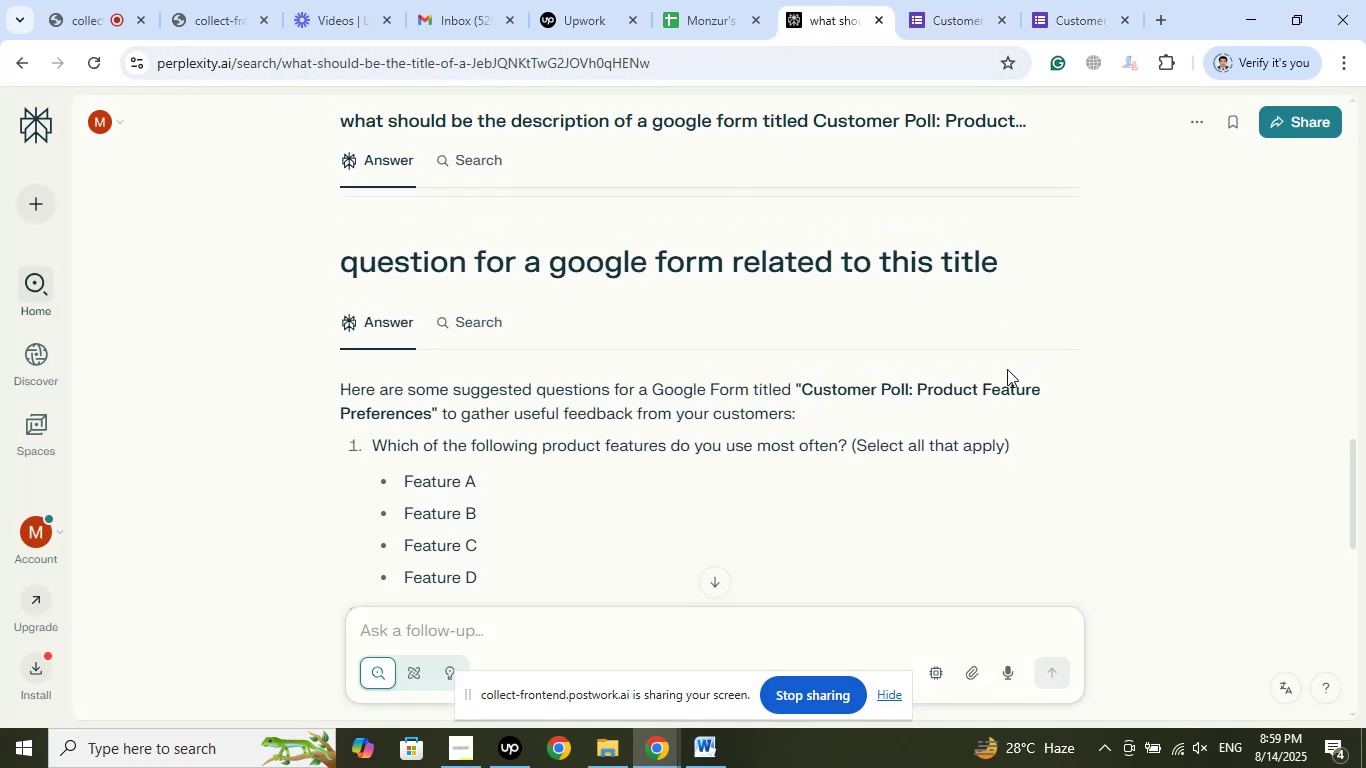 
scroll: coordinate [1010, 381], scroll_direction: down, amount: 6.0
 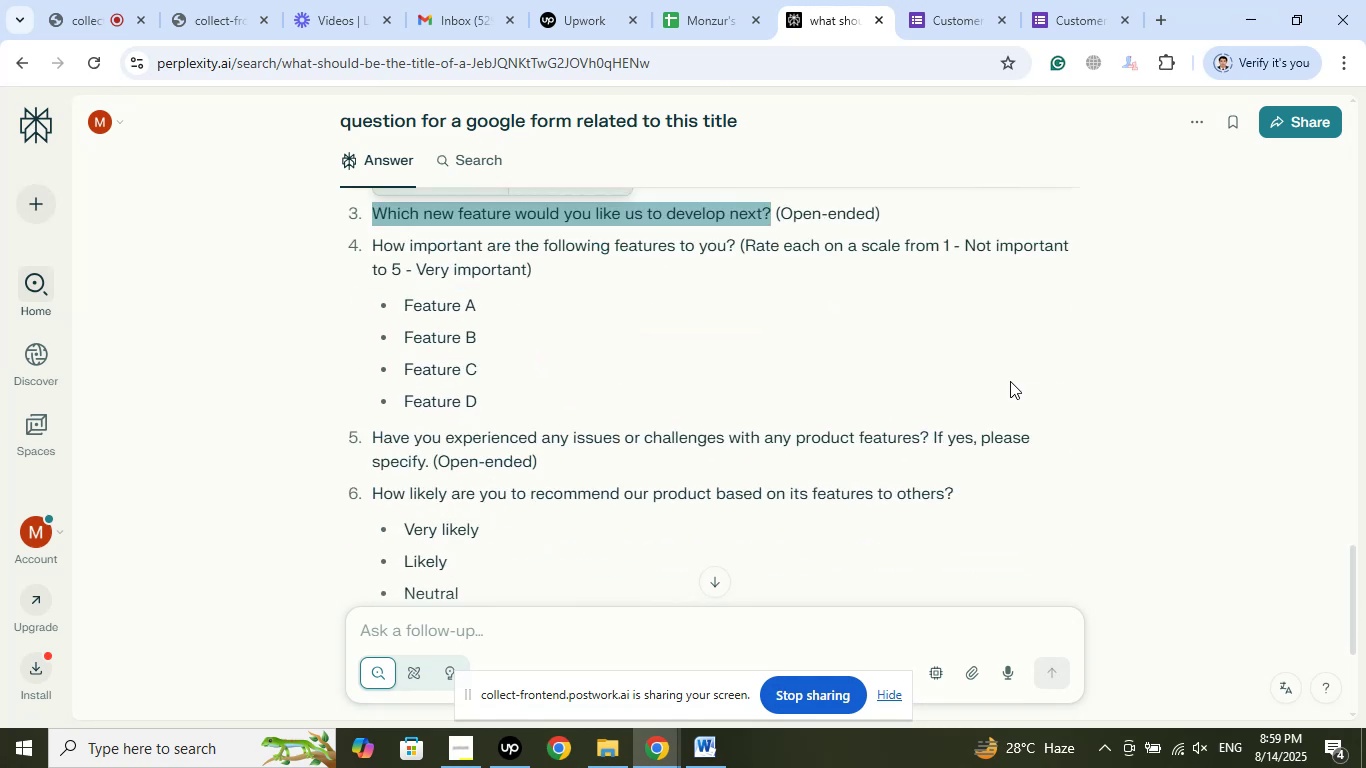 
left_click([1077, 5])
 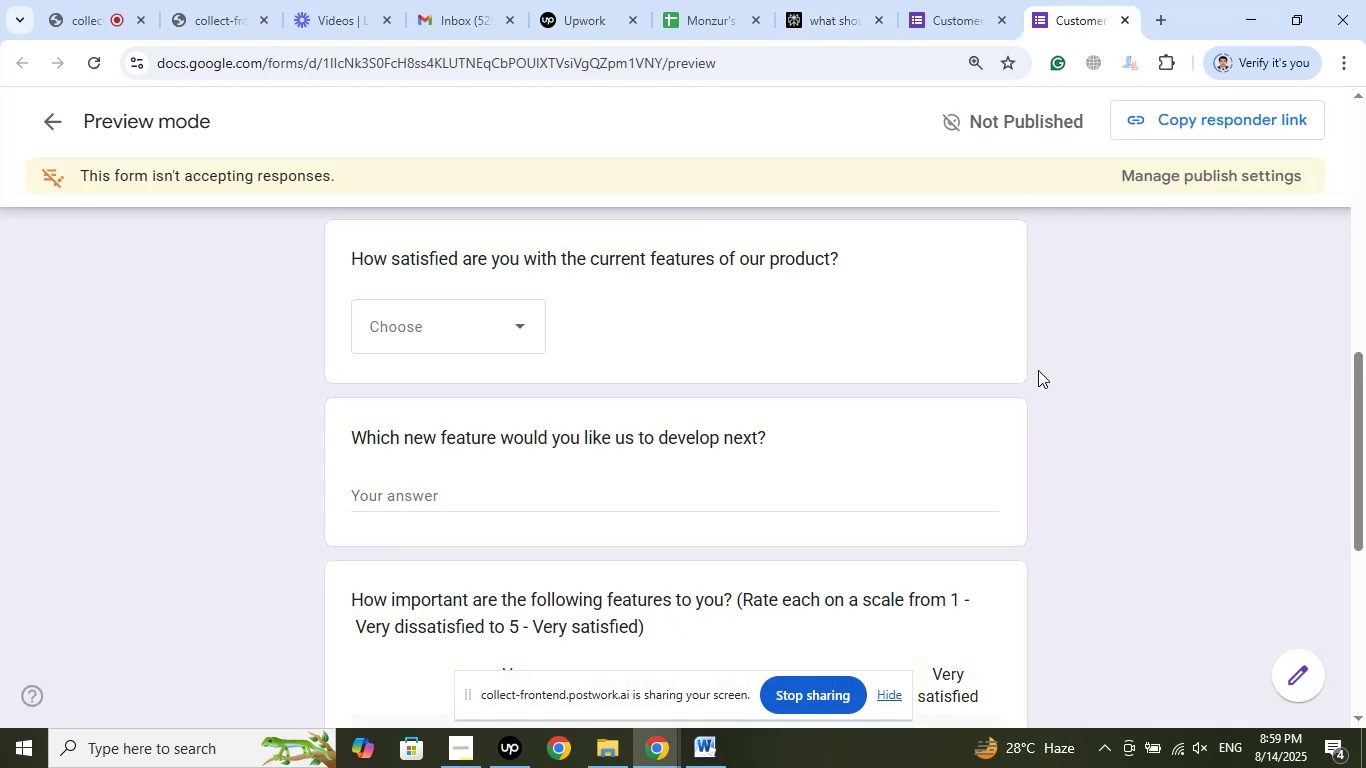 
scroll: coordinate [1038, 370], scroll_direction: down, amount: 2.0
 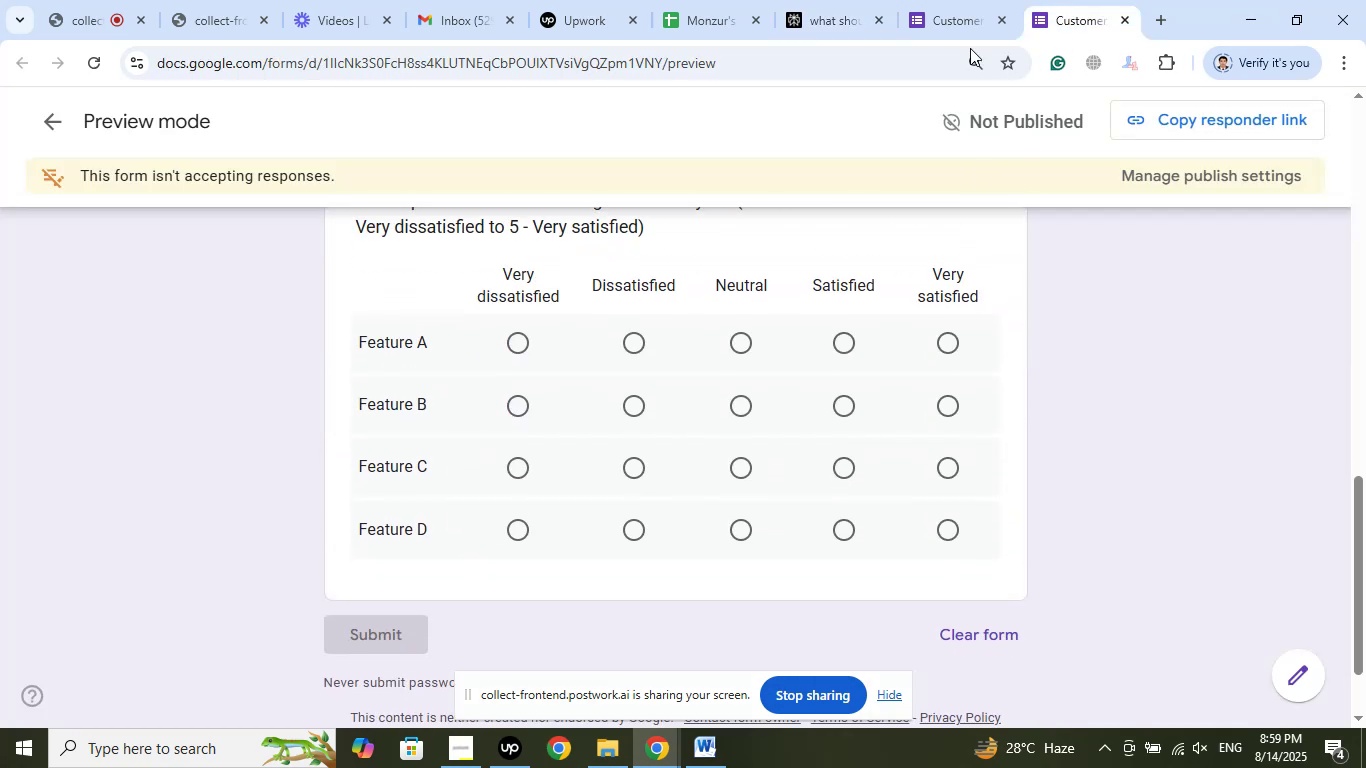 
left_click([974, 0])
 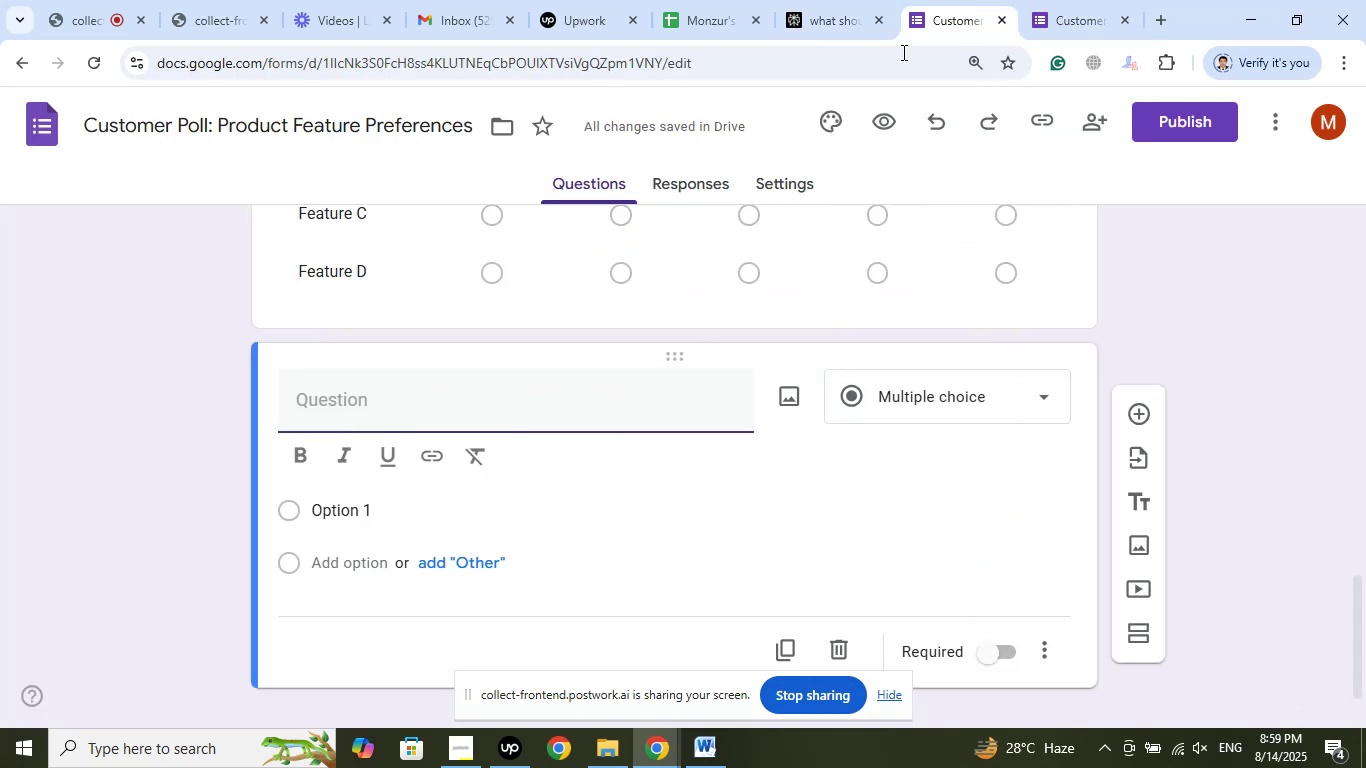 
left_click([844, 0])
 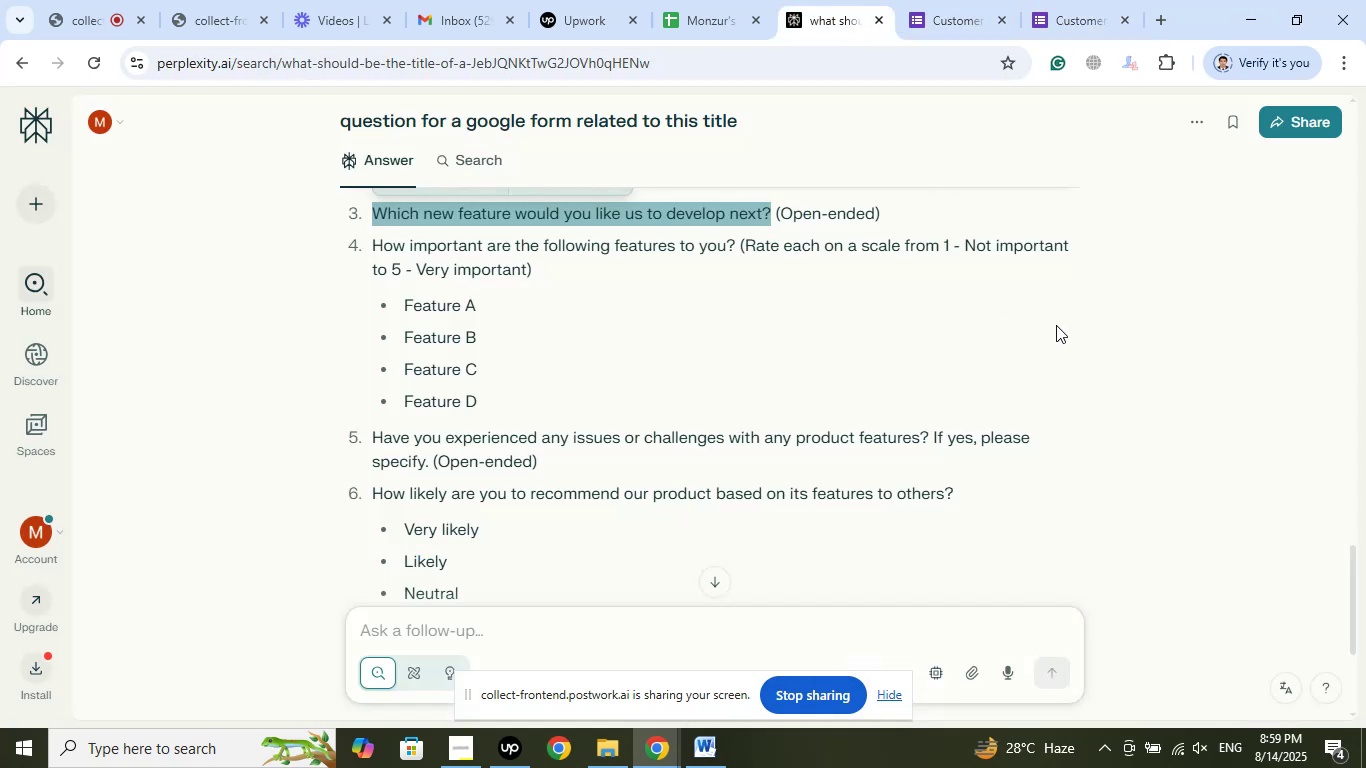 
scroll: coordinate [609, 366], scroll_direction: down, amount: 2.0
 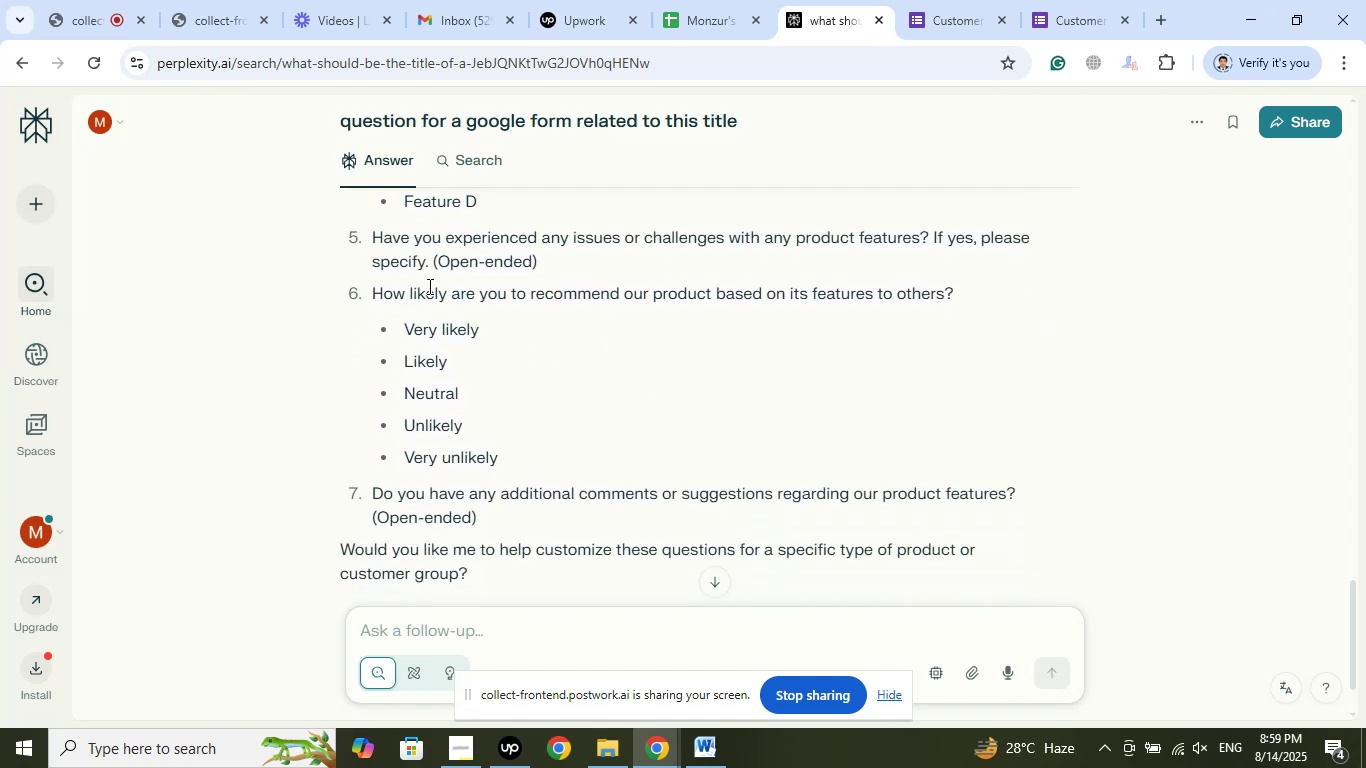 
left_click_drag(start_coordinate=[431, 266], to_coordinate=[373, 237])
 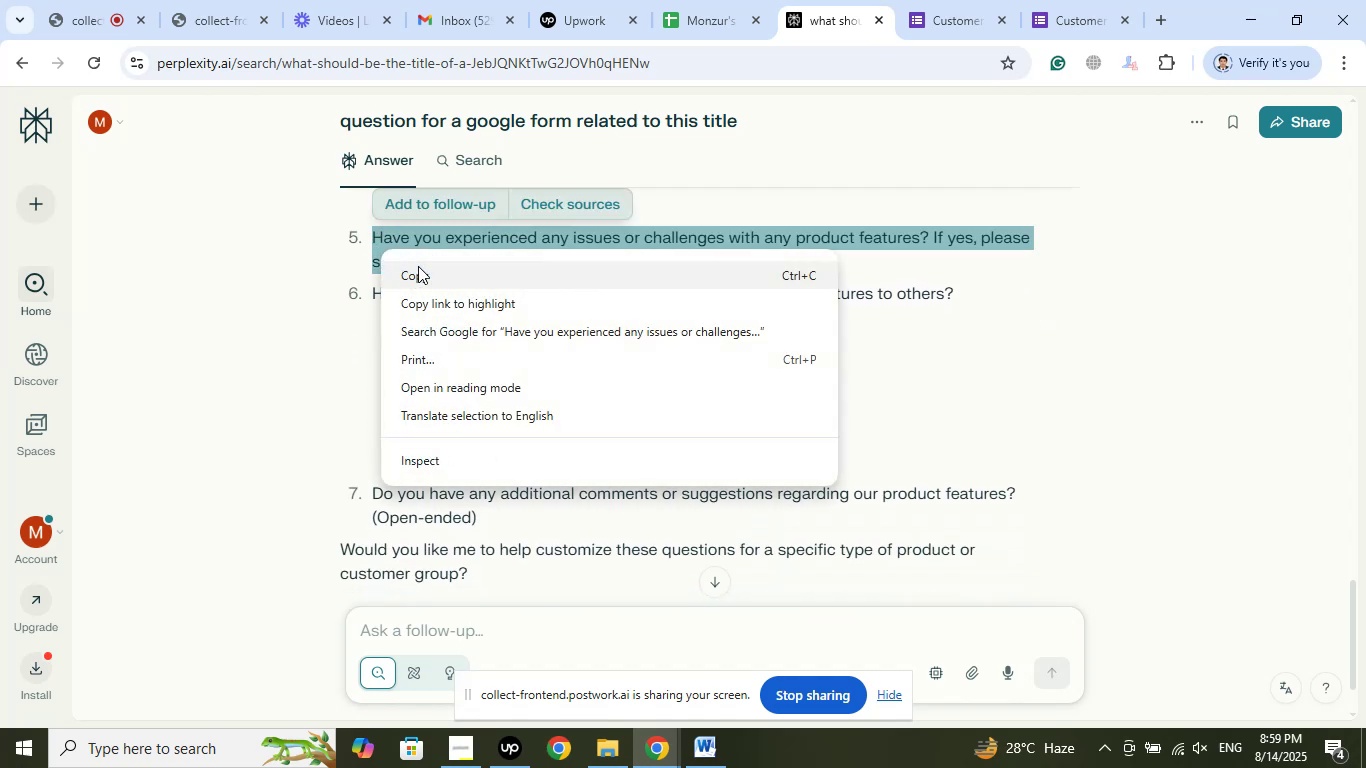 
left_click([419, 267])
 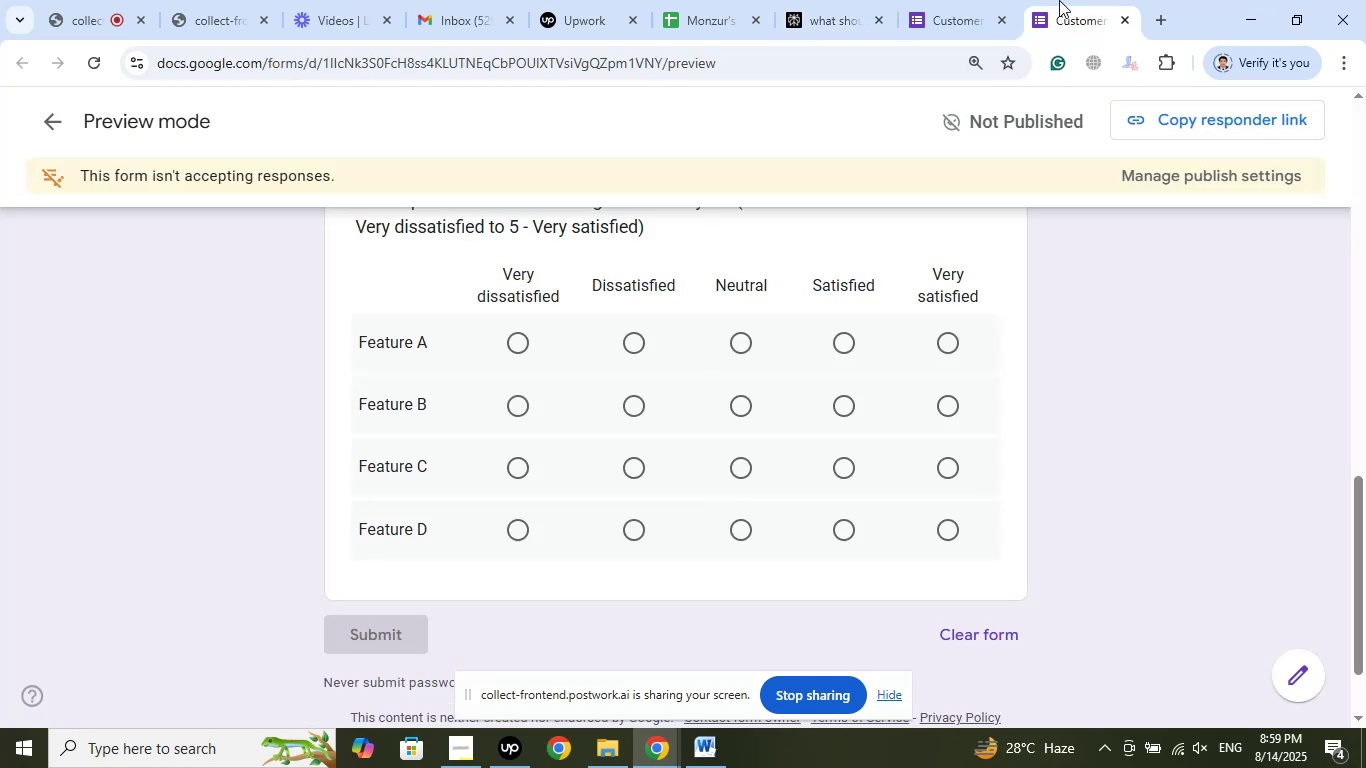 
left_click([962, 0])
 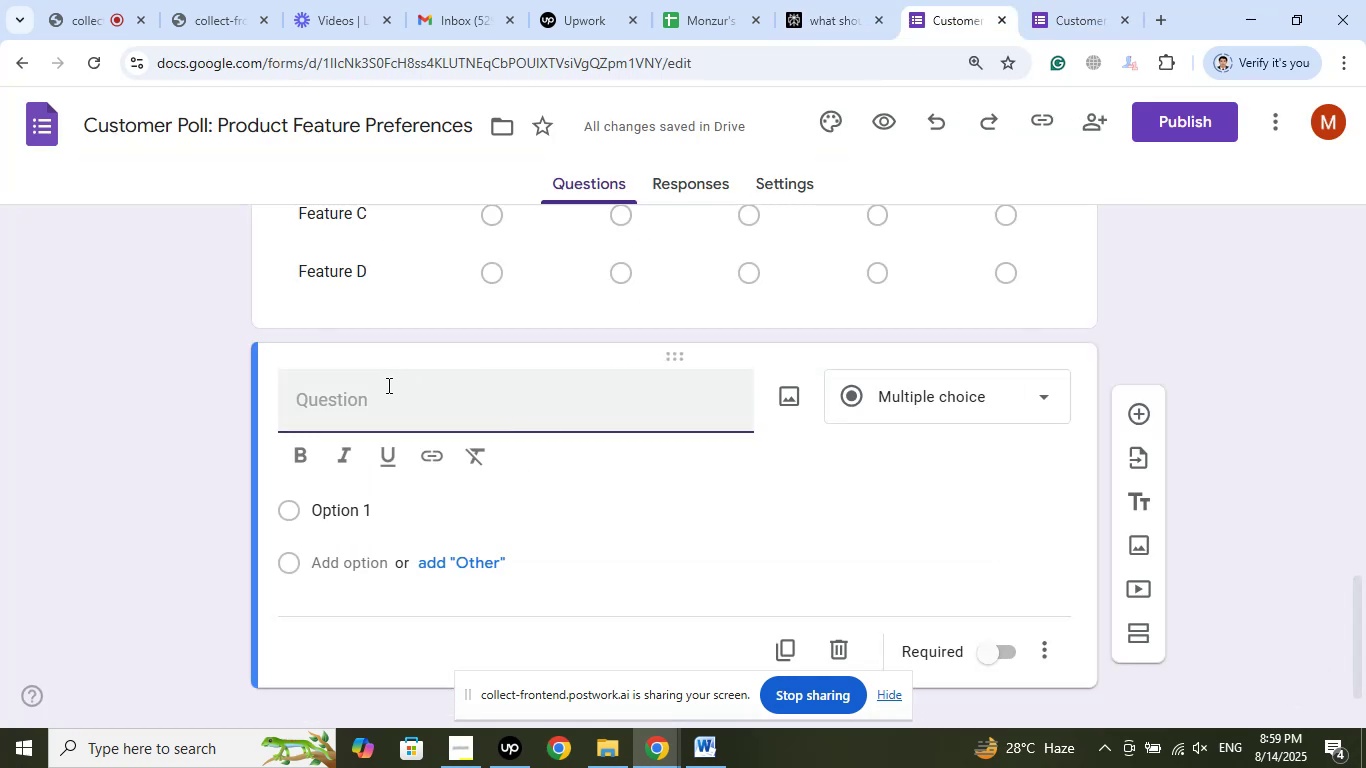 
right_click([371, 405])
 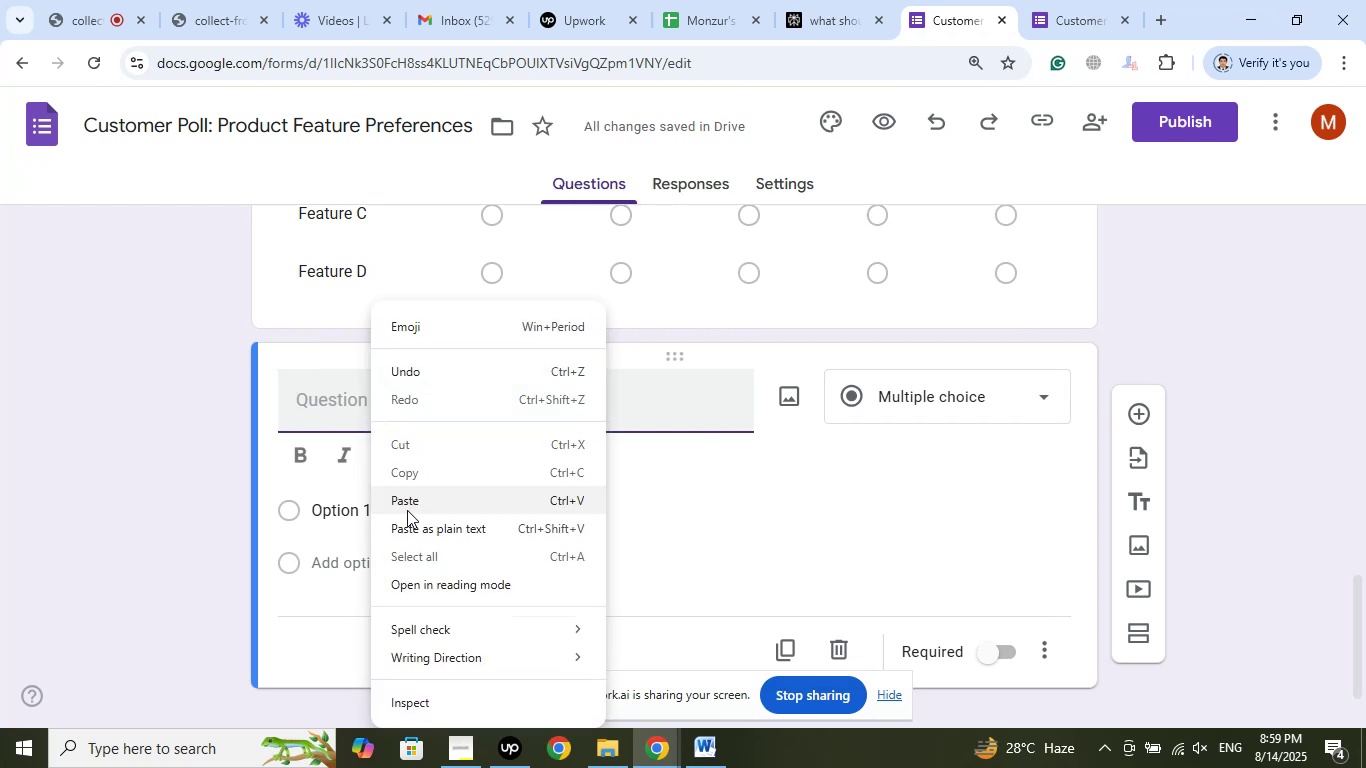 
left_click([409, 508])
 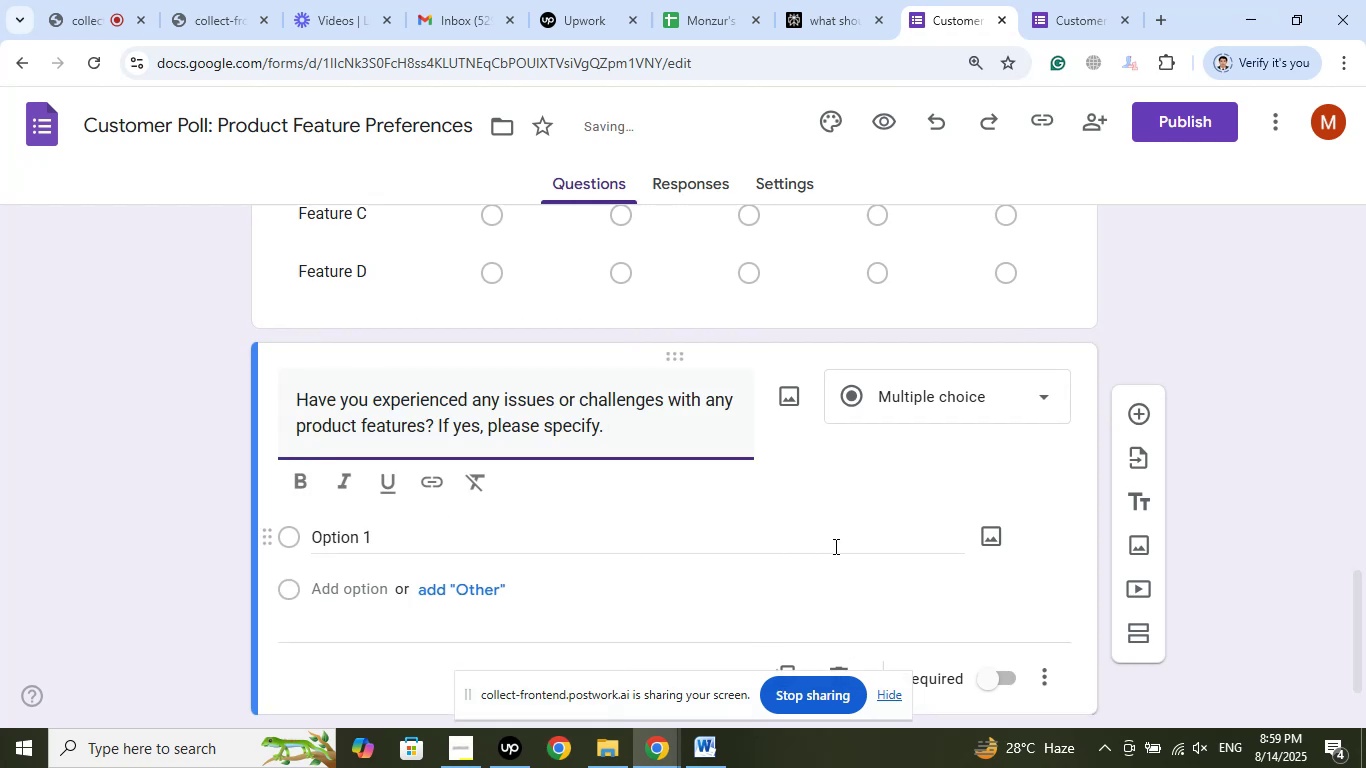 
mouse_move([823, 537])
 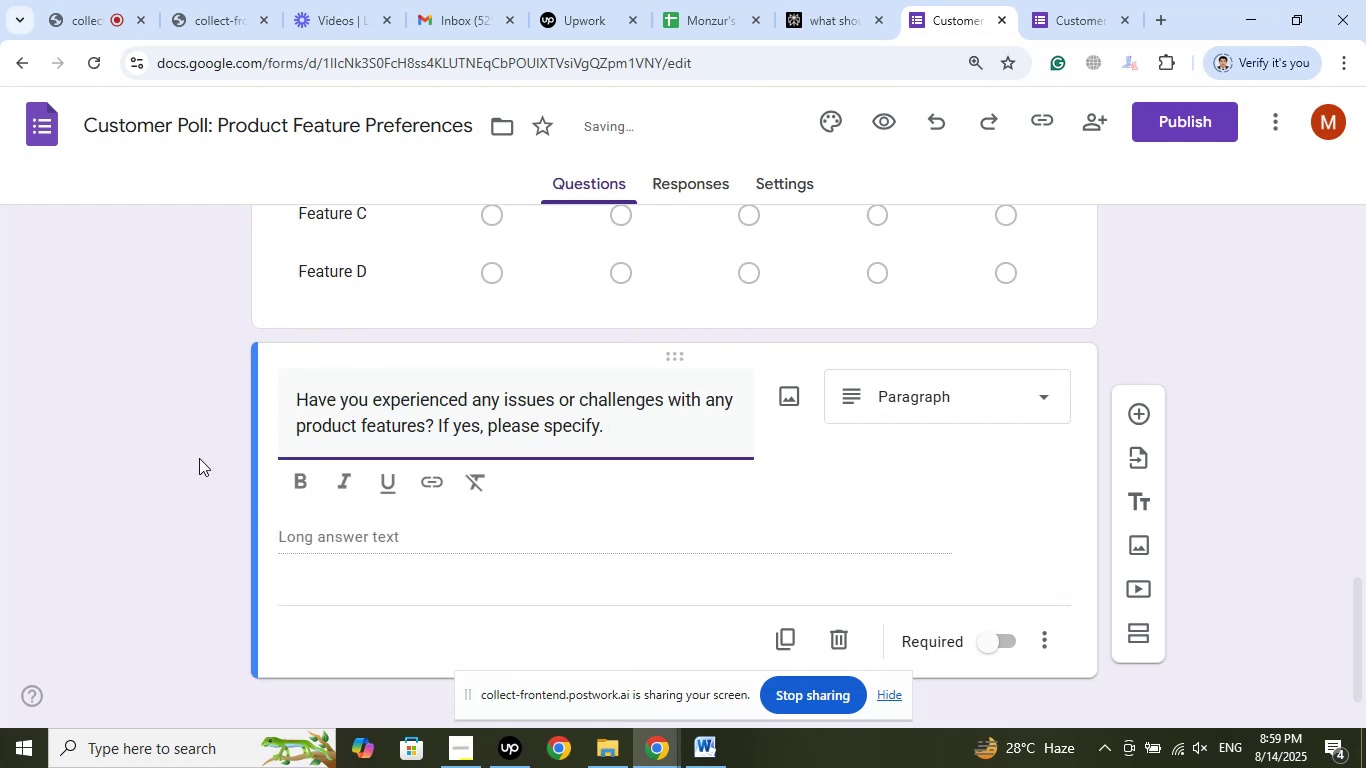 
left_click([198, 457])
 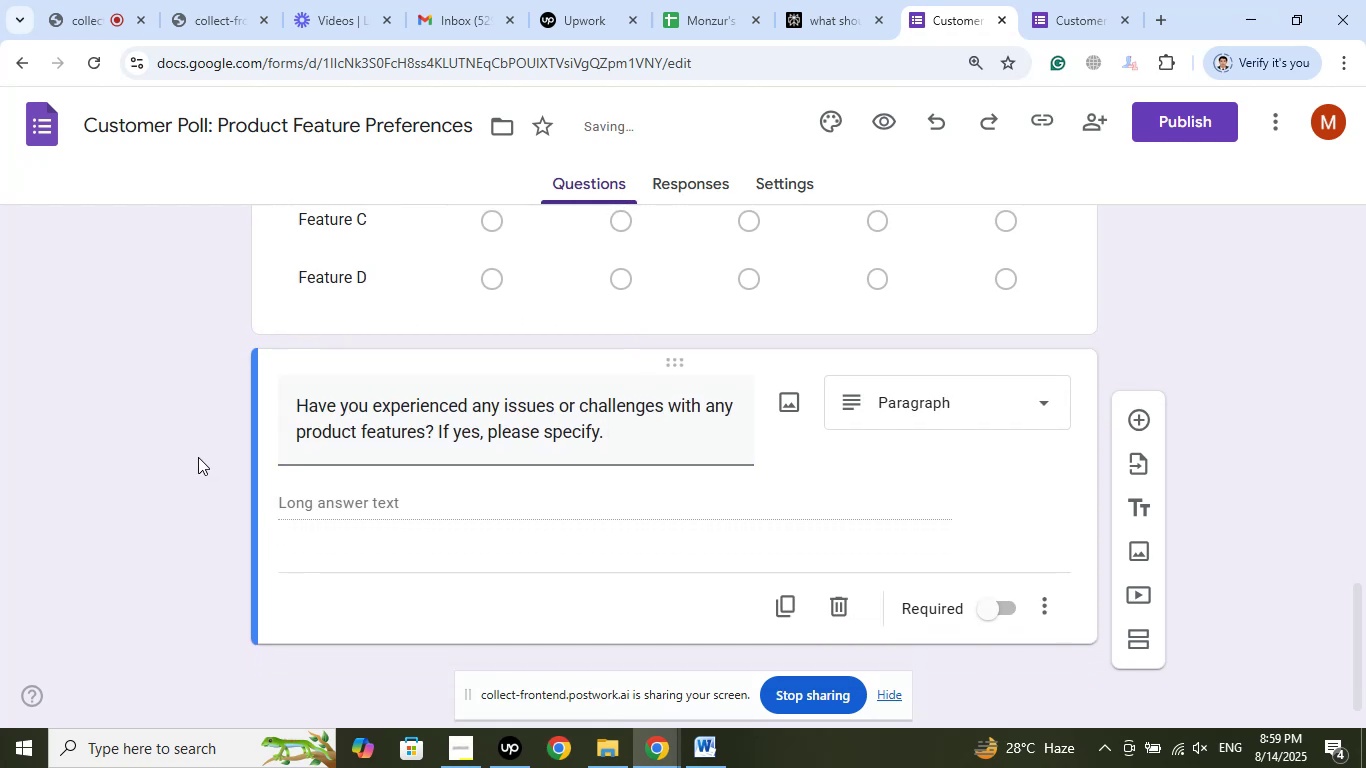 
scroll: coordinate [213, 449], scroll_direction: down, amount: 2.0
 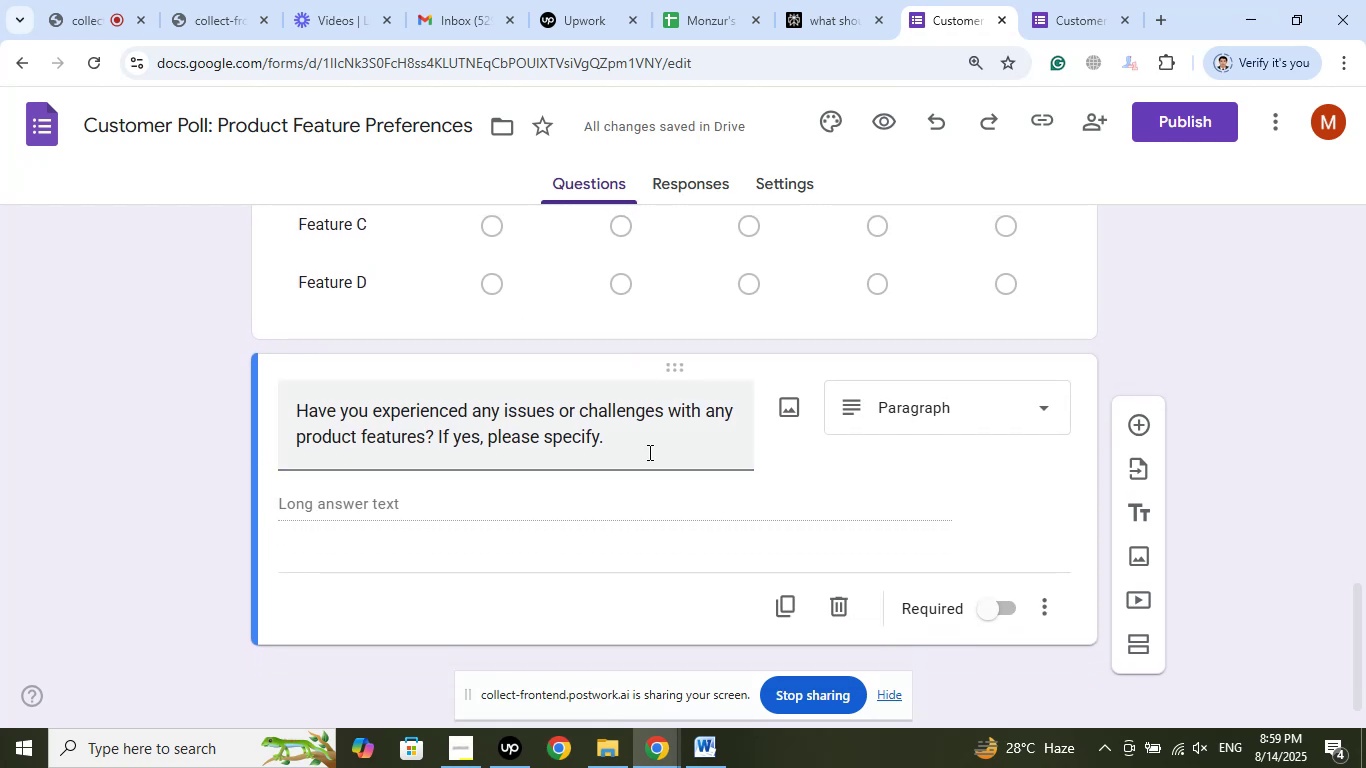 
left_click([652, 444])
 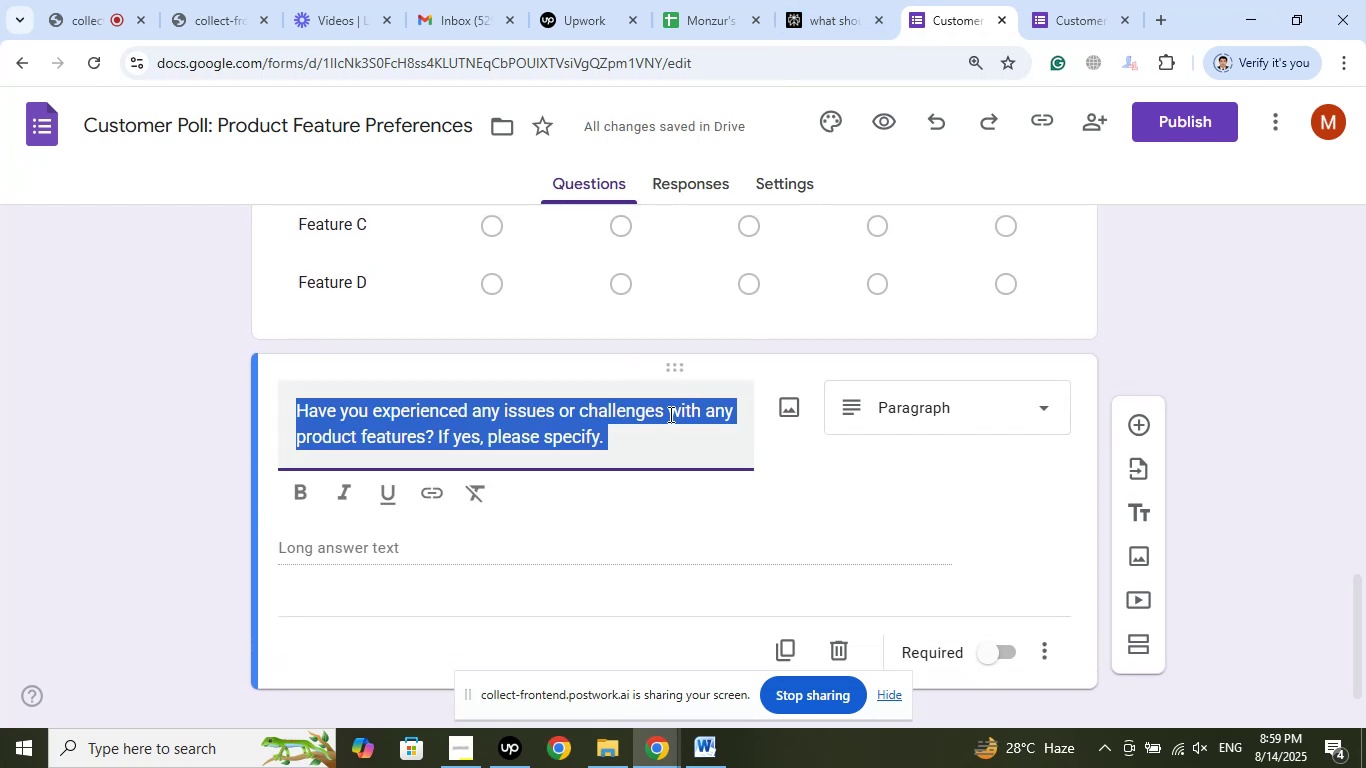 
left_click([634, 454])
 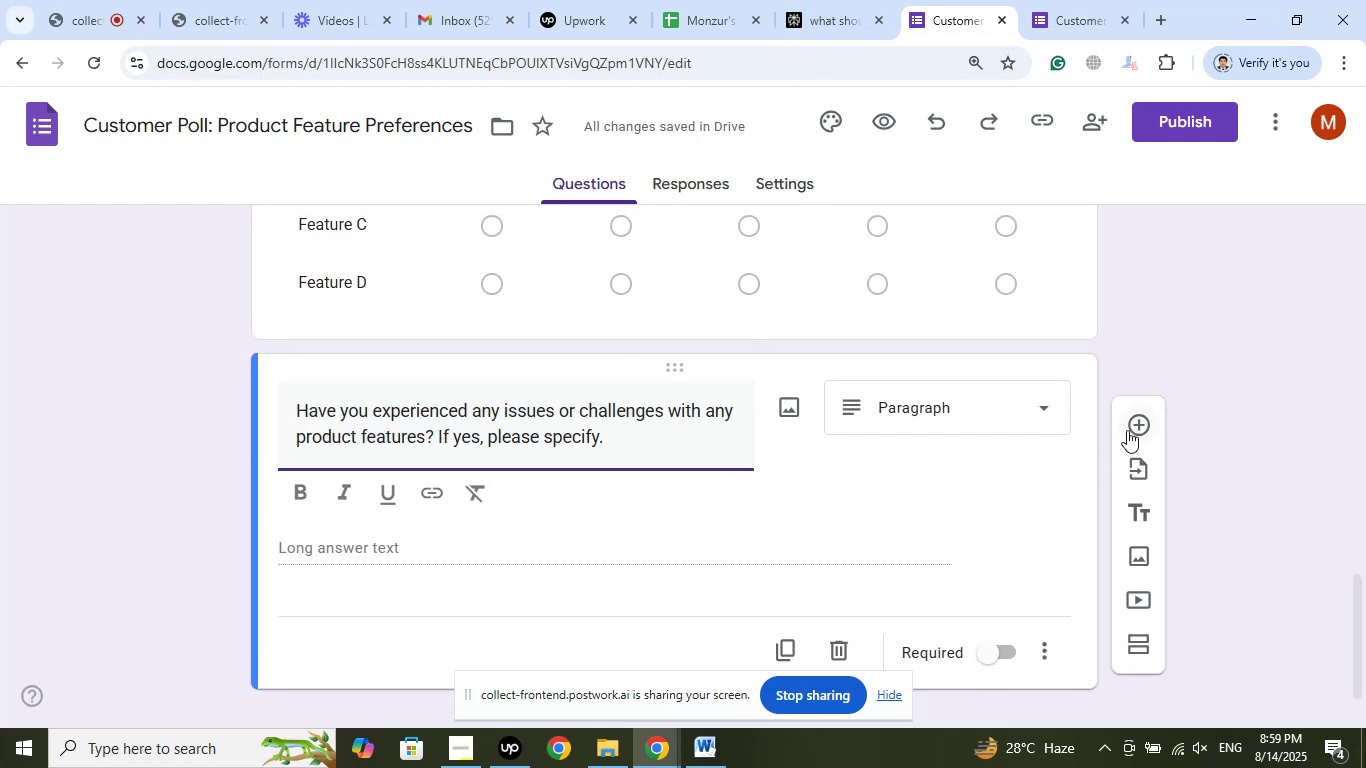 
left_click([1128, 424])
 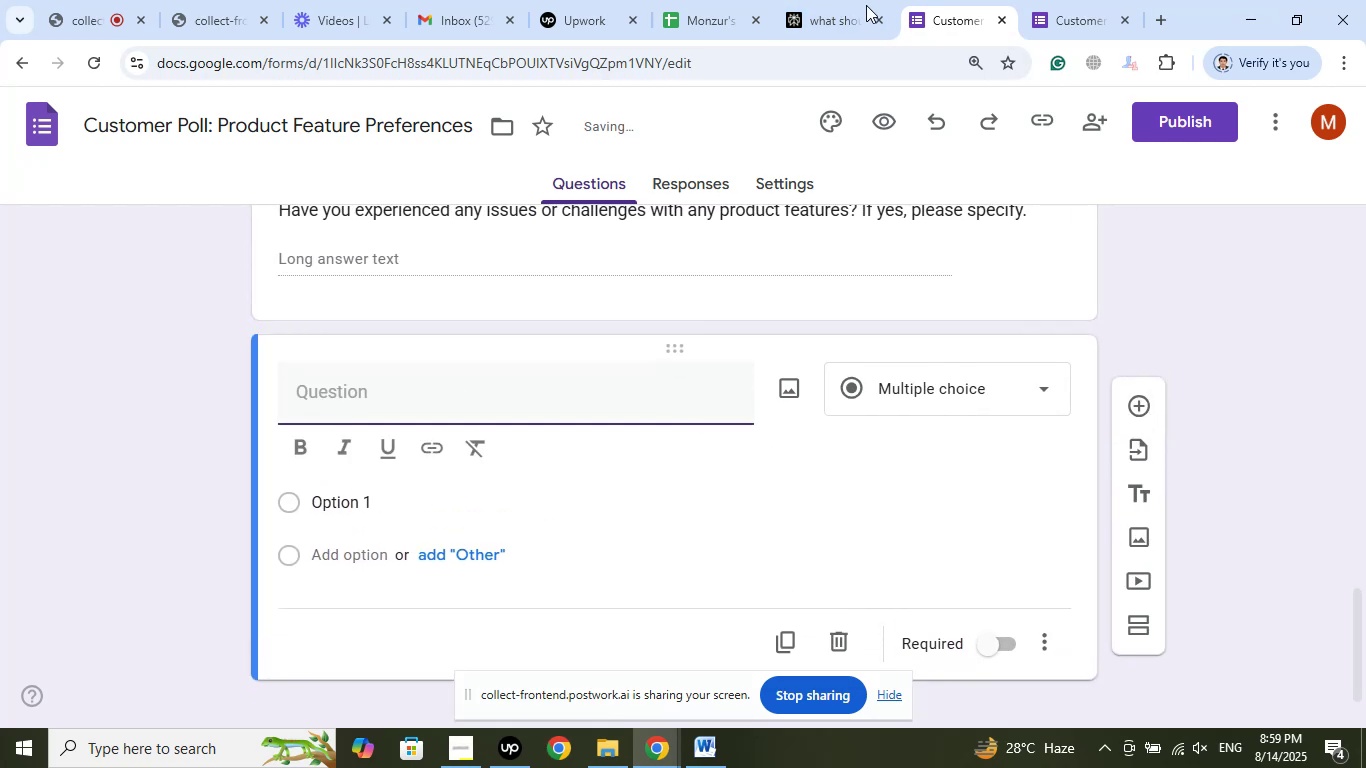 
left_click([845, 0])
 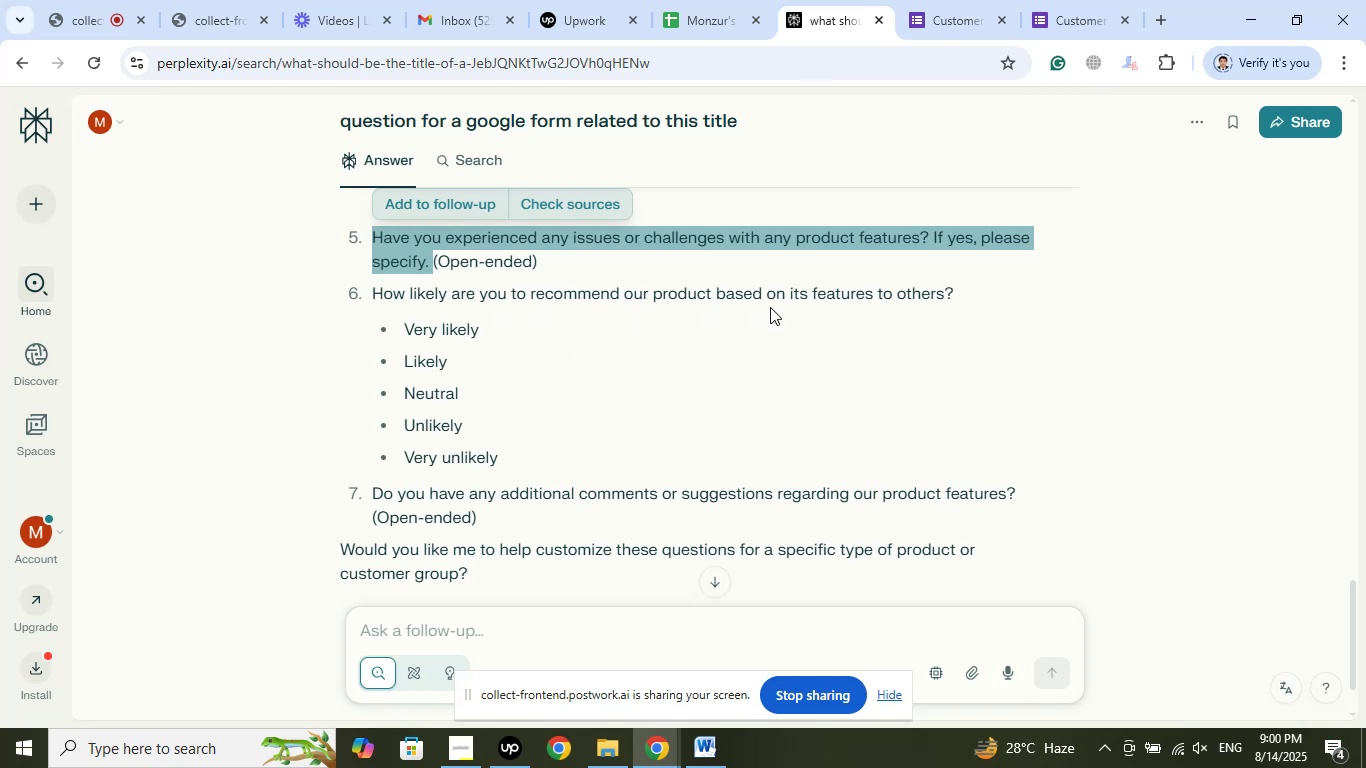 
wait(5.06)
 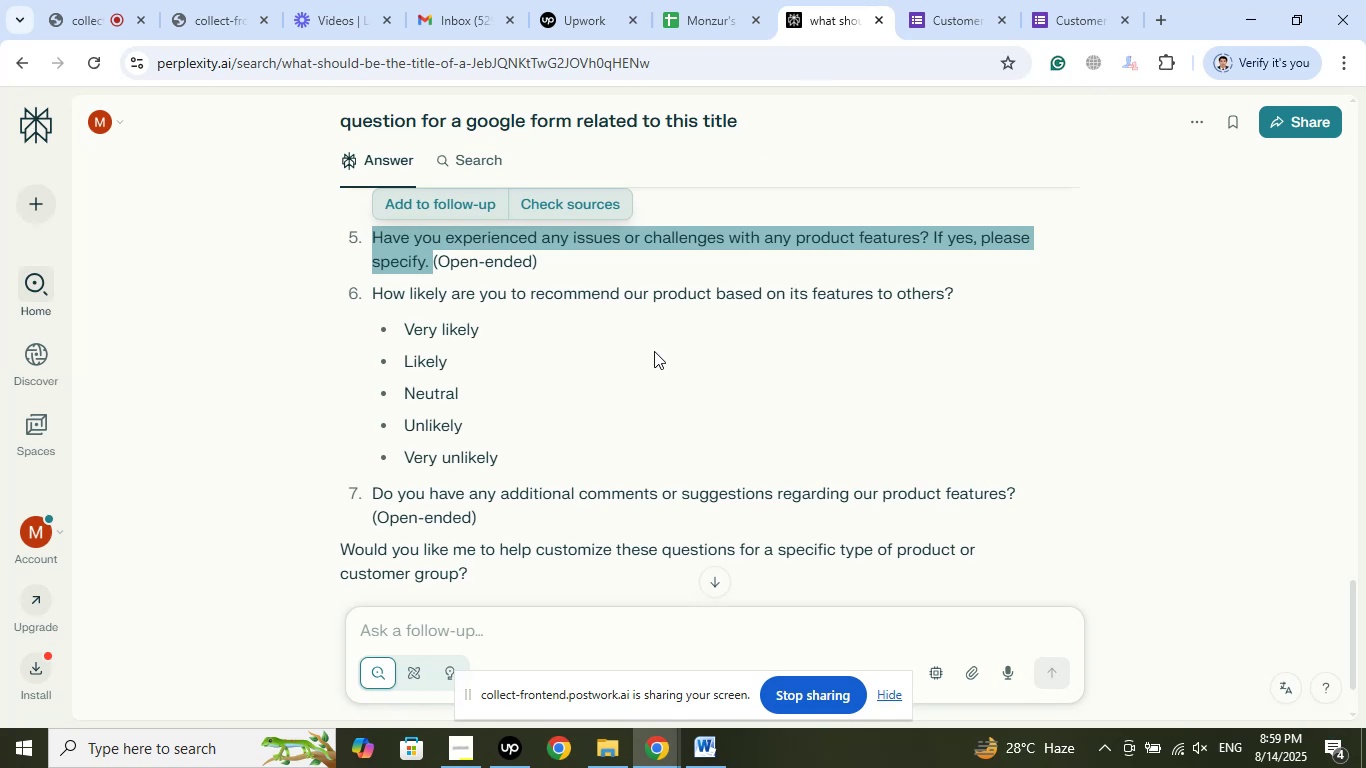 
left_click_drag(start_coordinate=[962, 289], to_coordinate=[372, 297])
 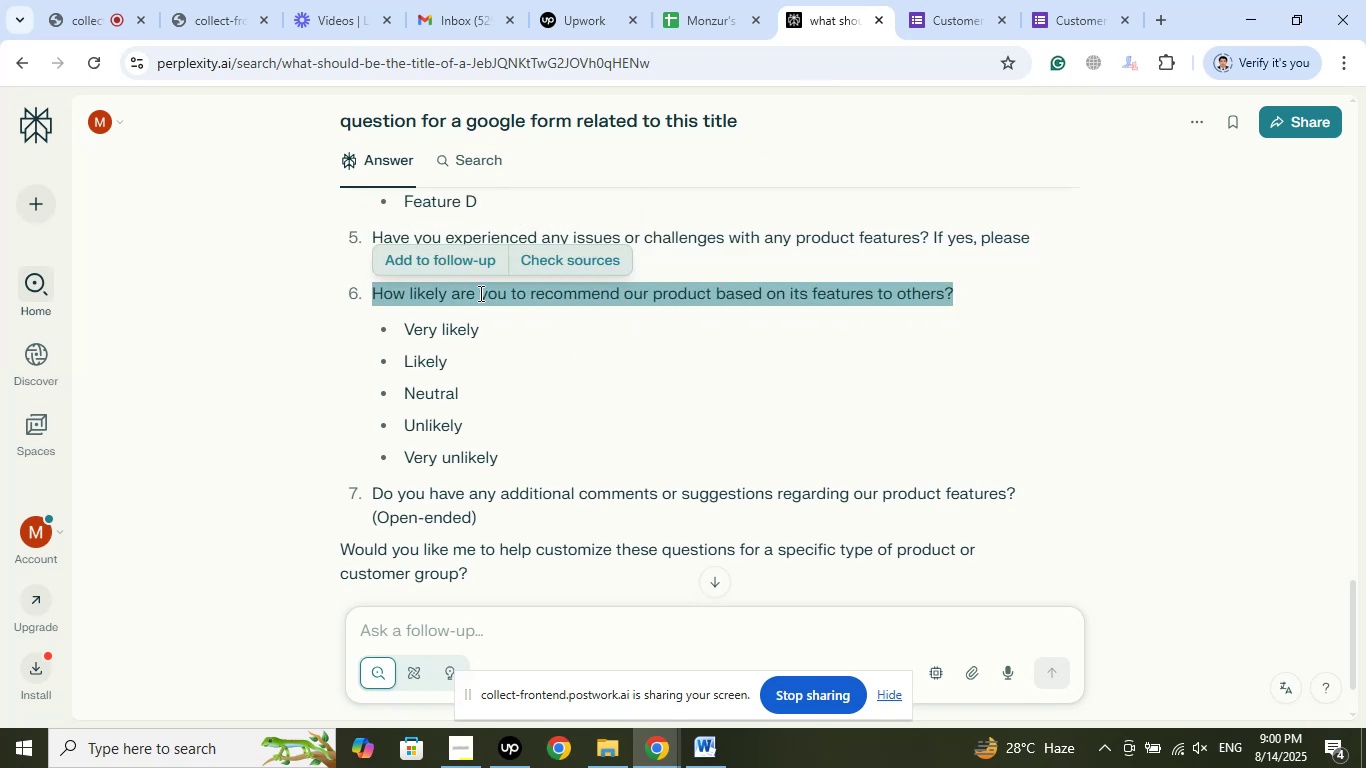 
right_click([479, 293])
 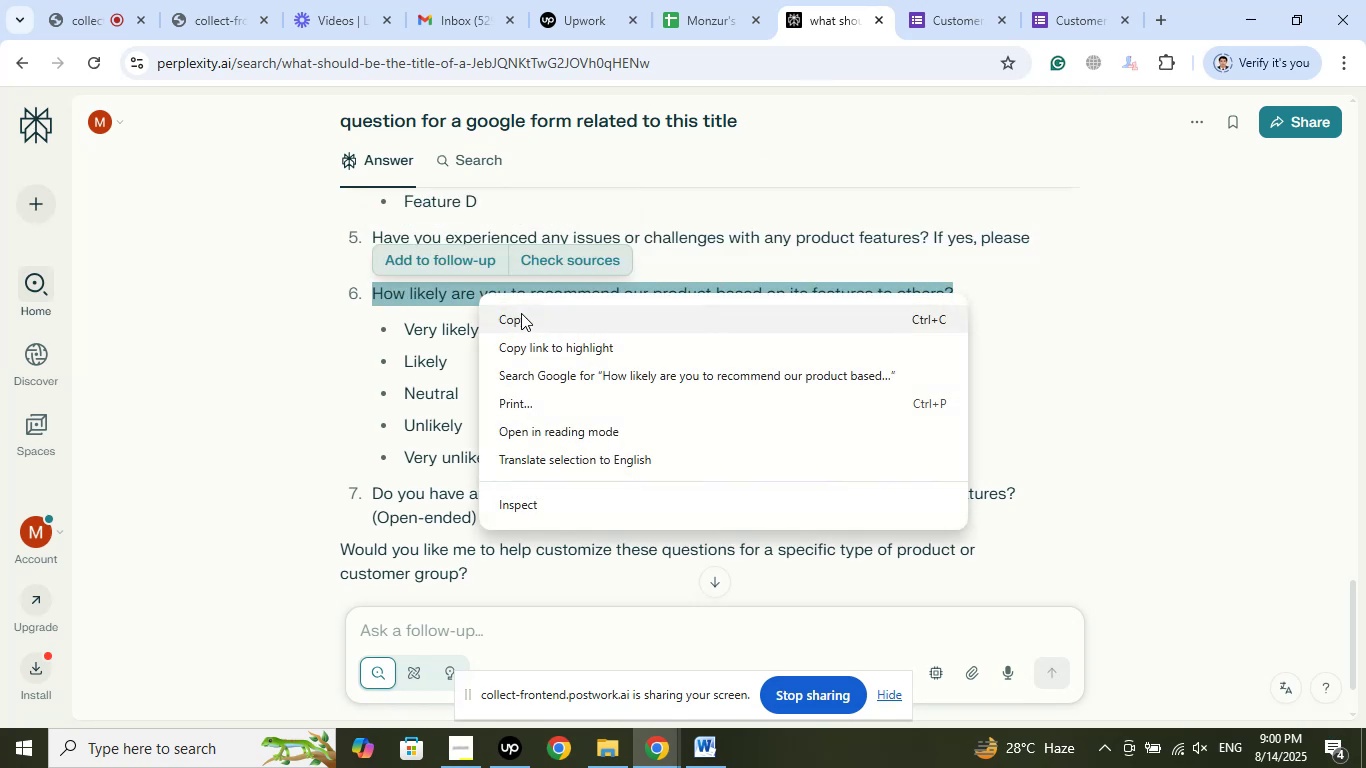 
left_click([521, 313])
 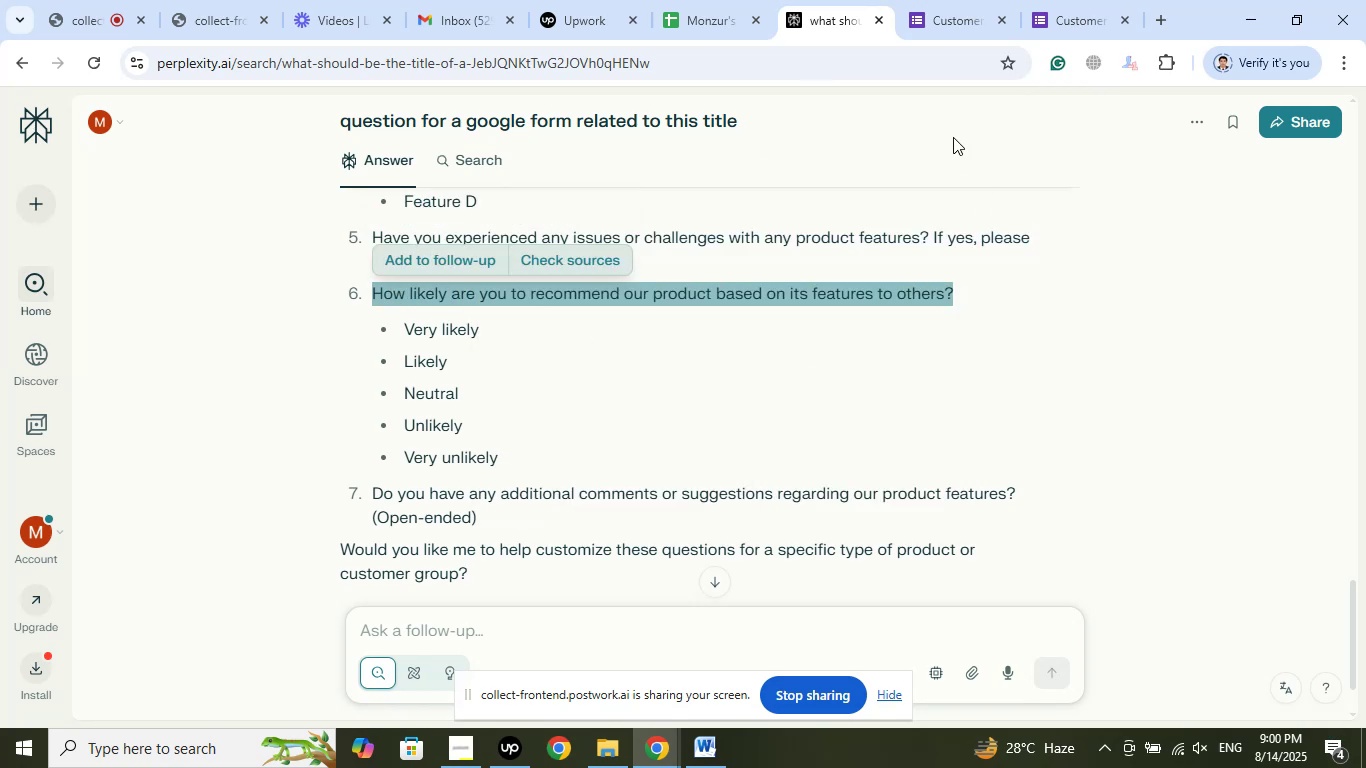 
left_click([962, 0])
 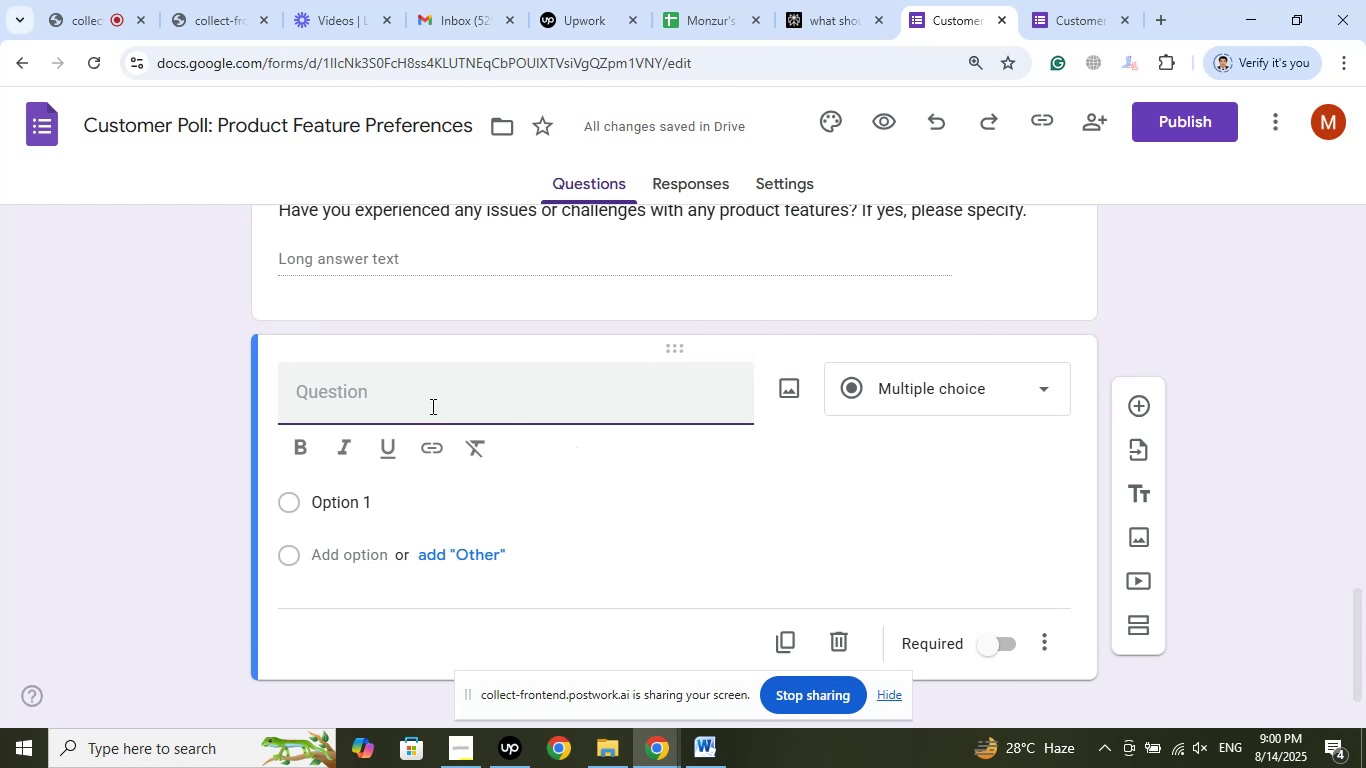 
right_click([422, 393])
 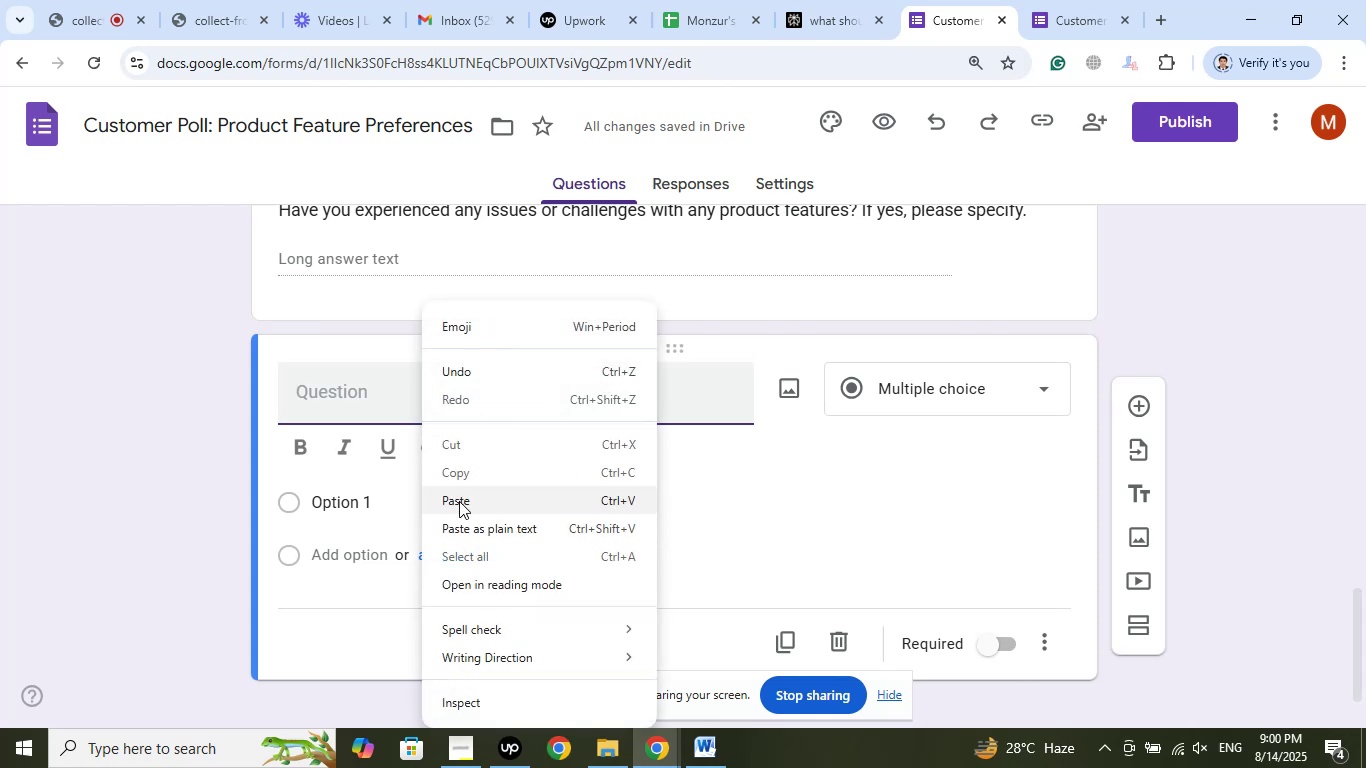 
left_click([459, 501])
 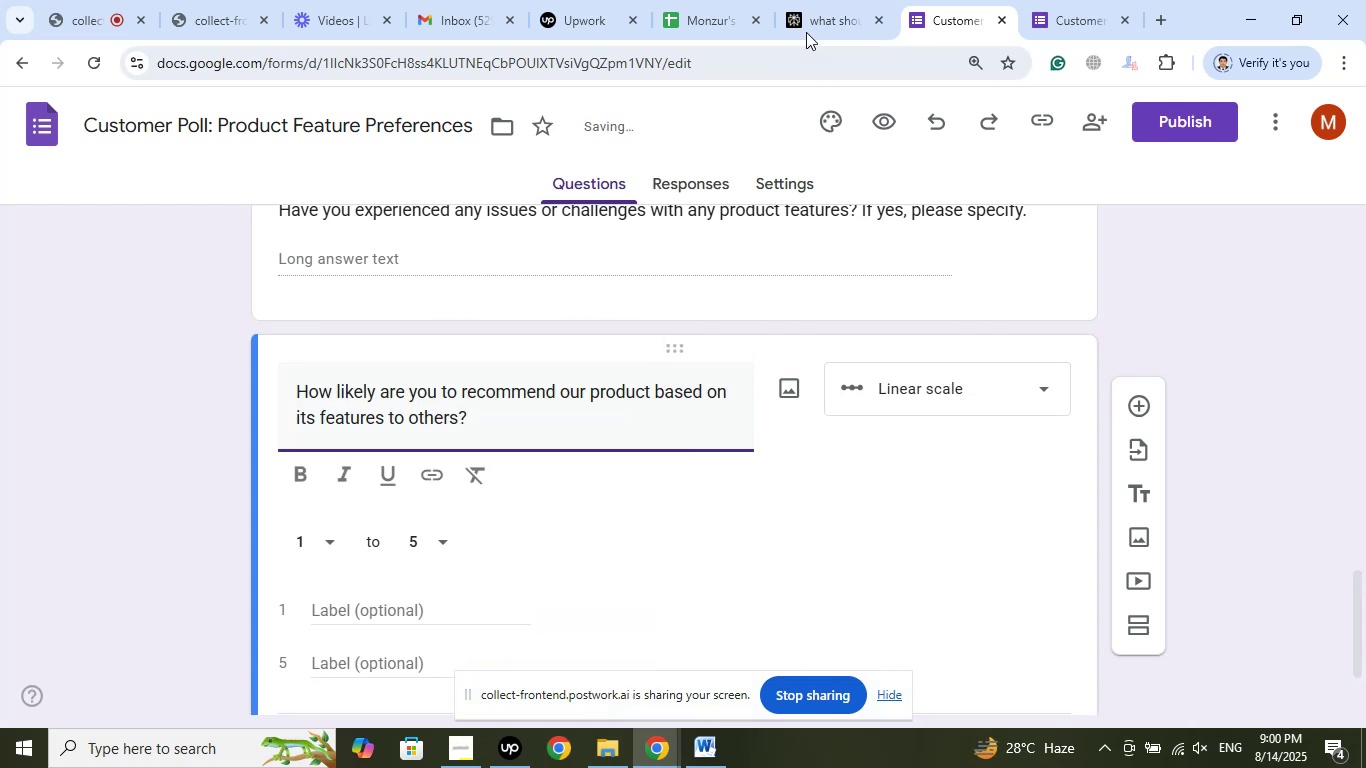 
left_click([831, 8])
 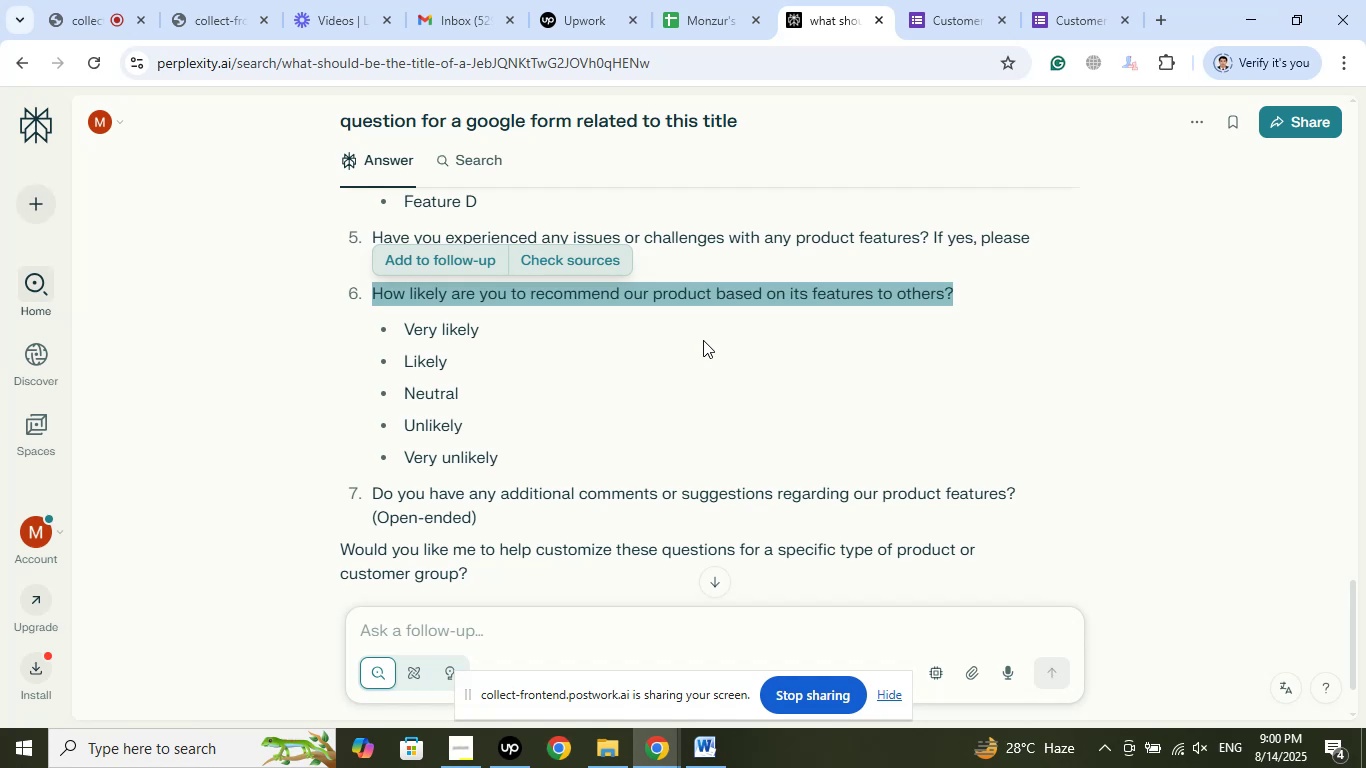 
wait(22.19)
 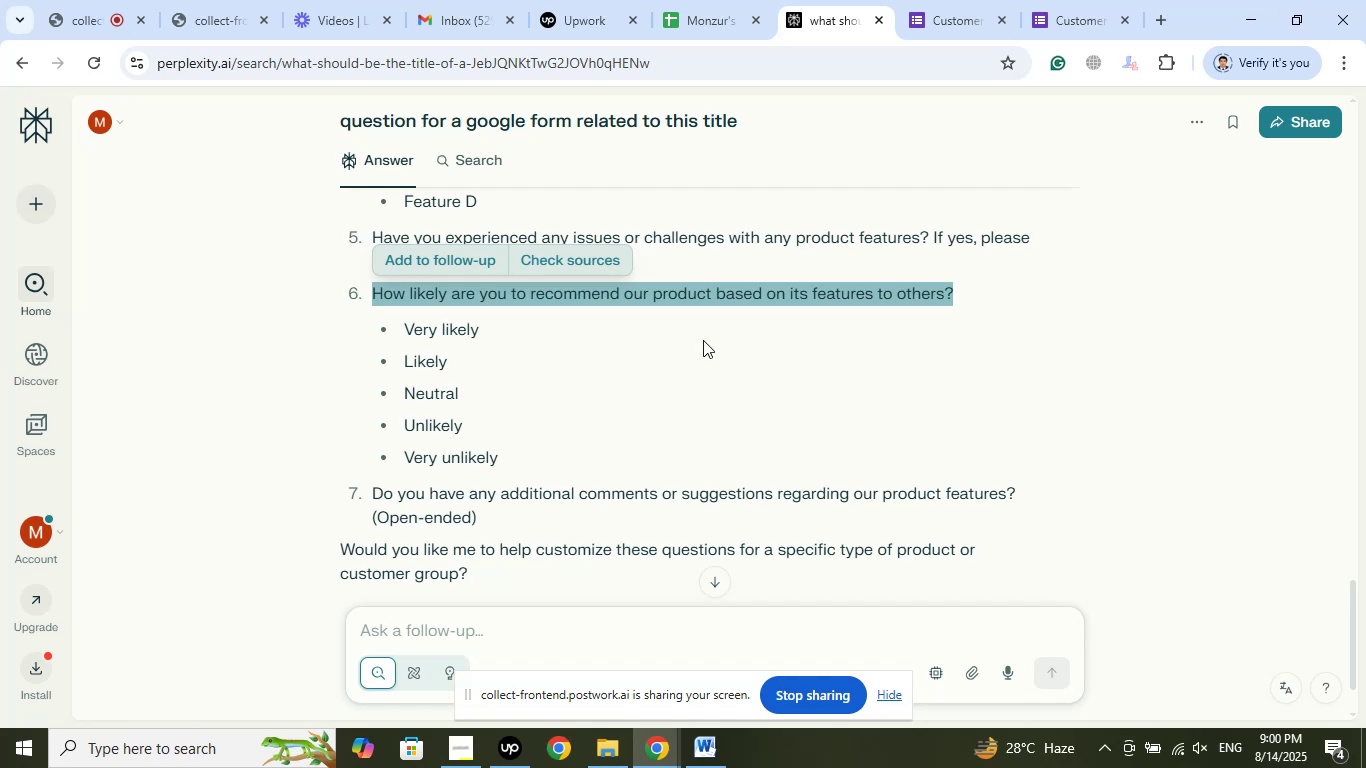 
mouse_move([917, 40])
 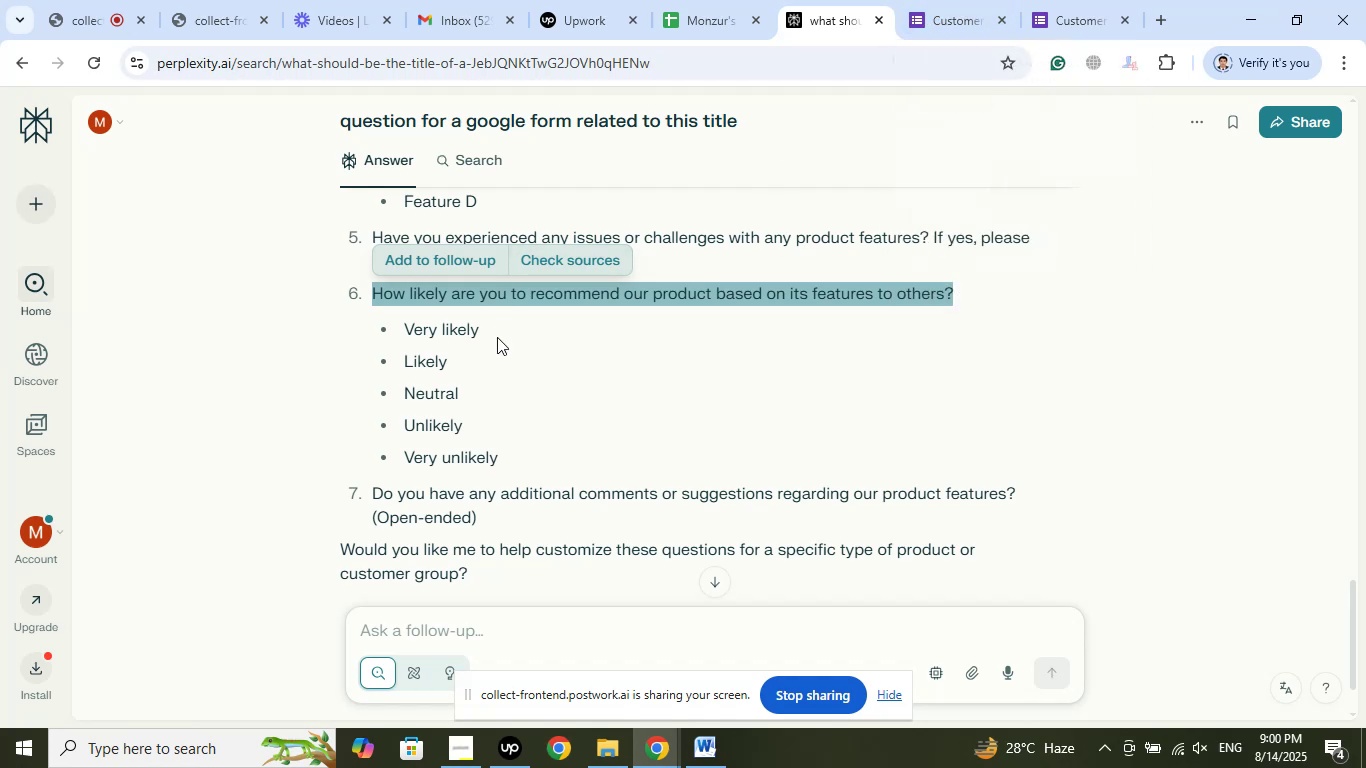 
left_click_drag(start_coordinate=[497, 335], to_coordinate=[405, 335])
 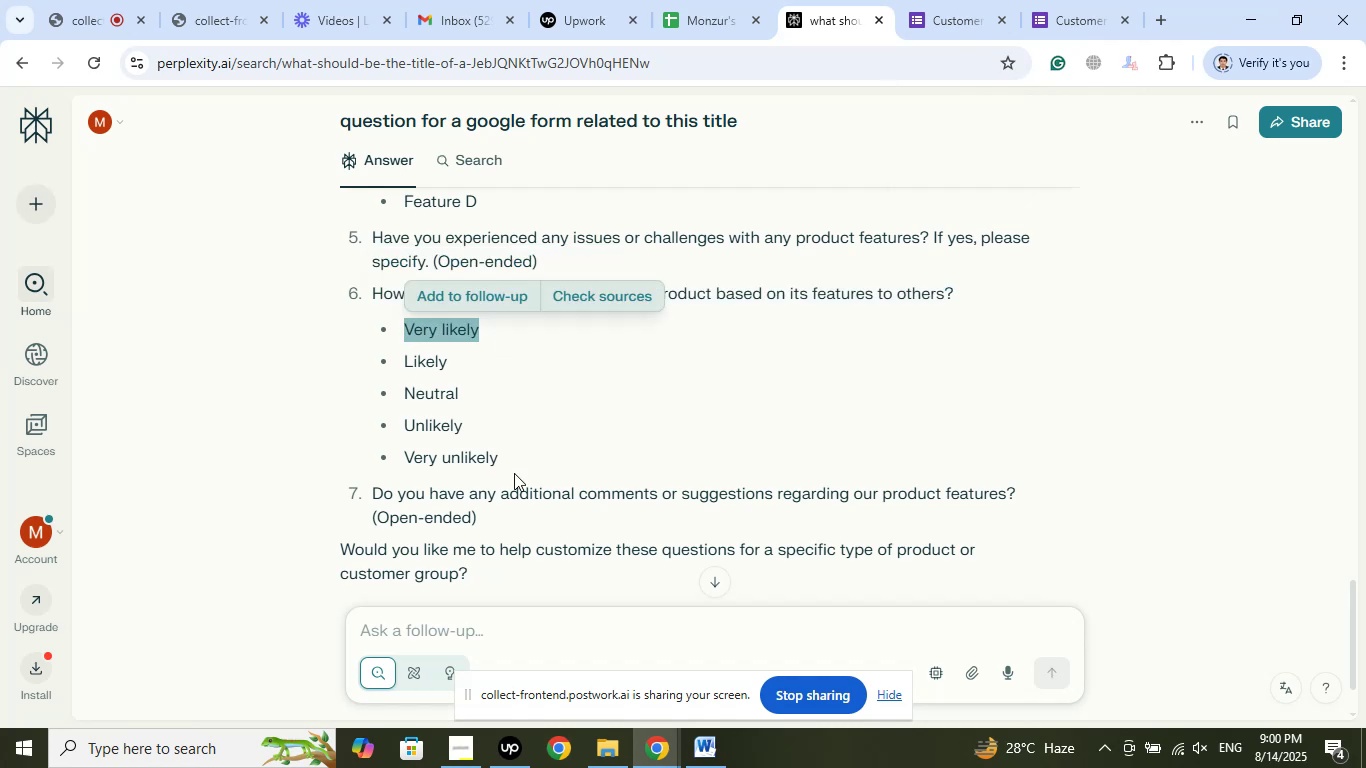 
left_click_drag(start_coordinate=[512, 456], to_coordinate=[404, 458])
 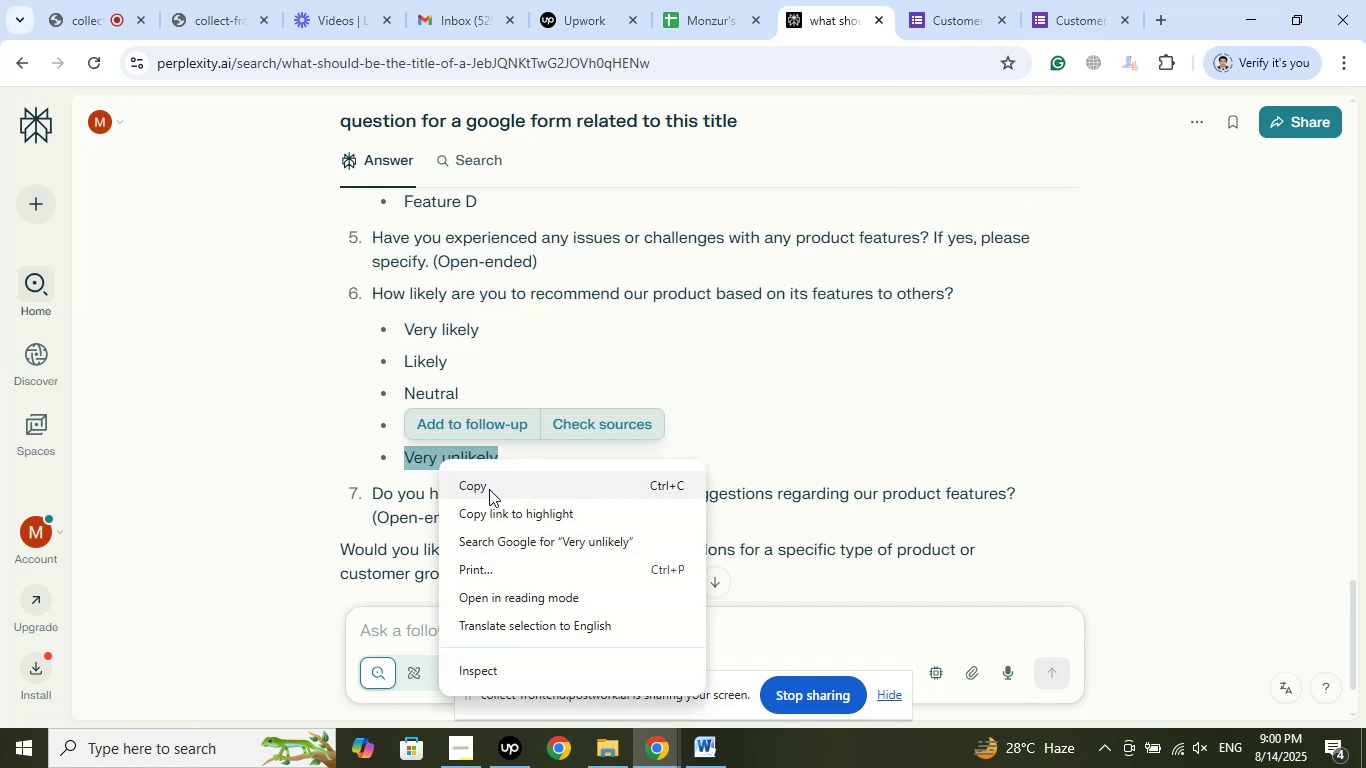 
left_click([489, 489])
 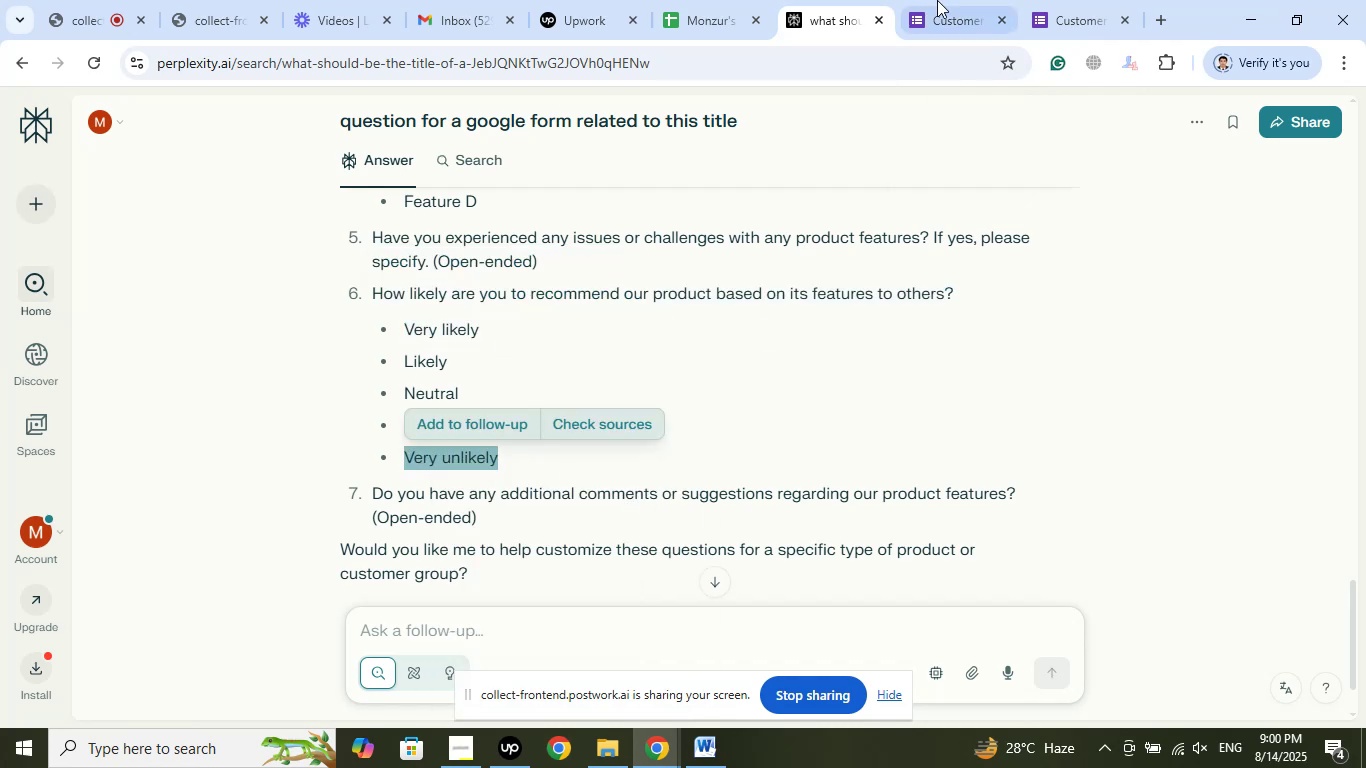 
left_click([938, 0])
 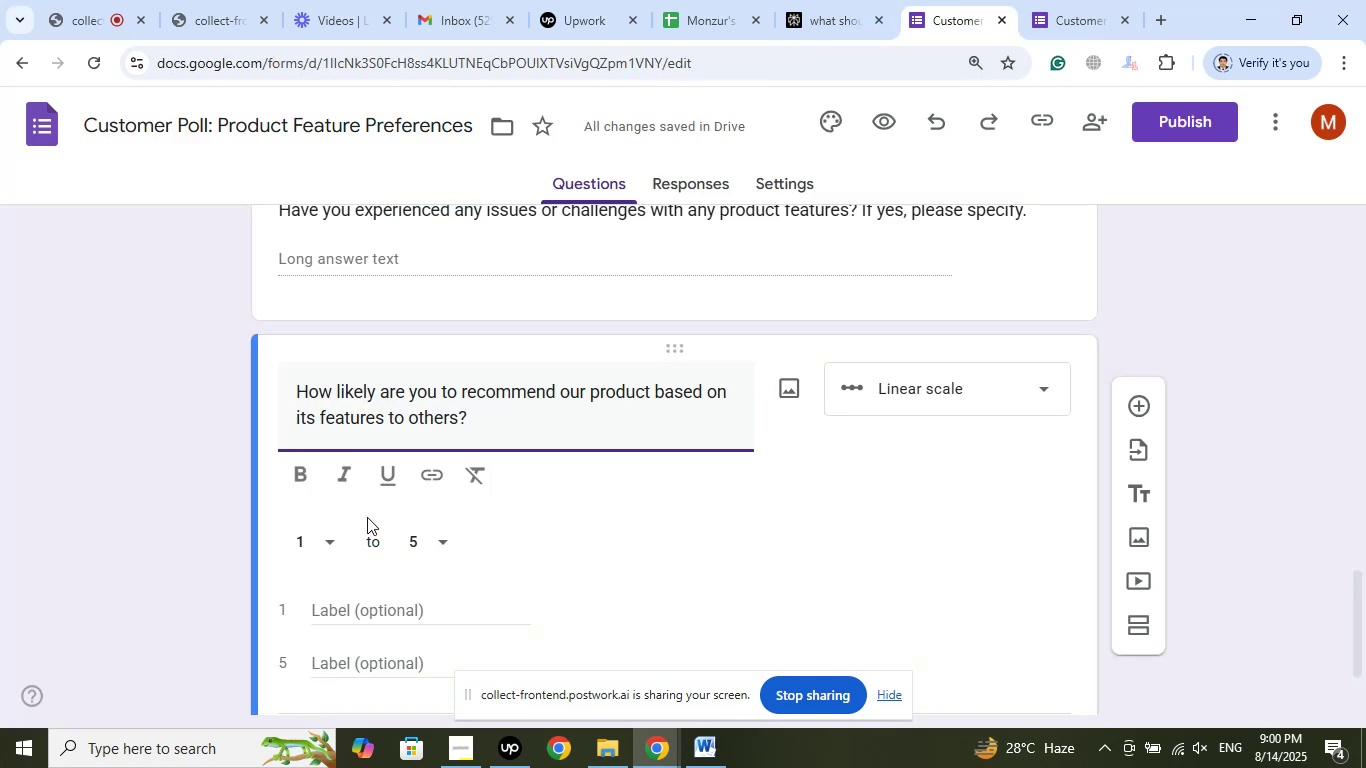 
scroll: coordinate [249, 452], scroll_direction: down, amount: 3.0
 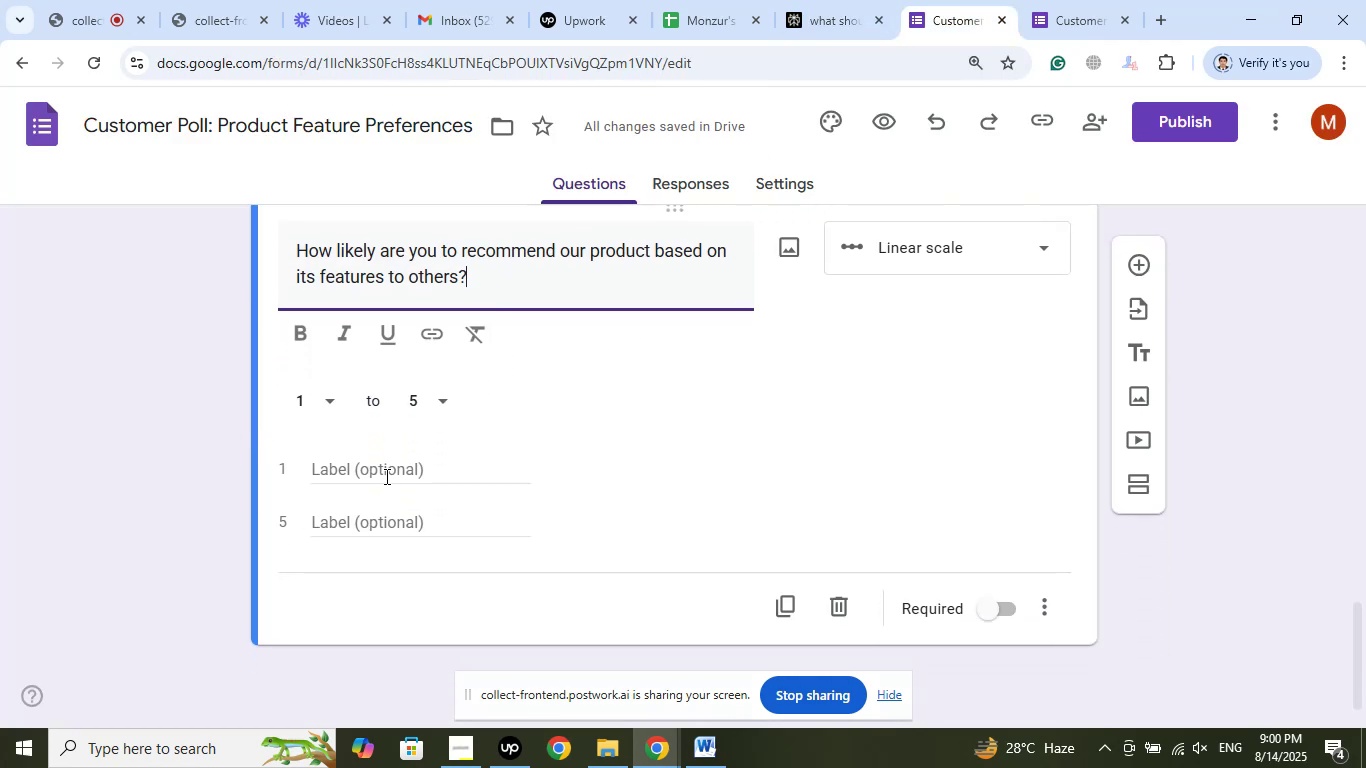 
left_click([385, 471])
 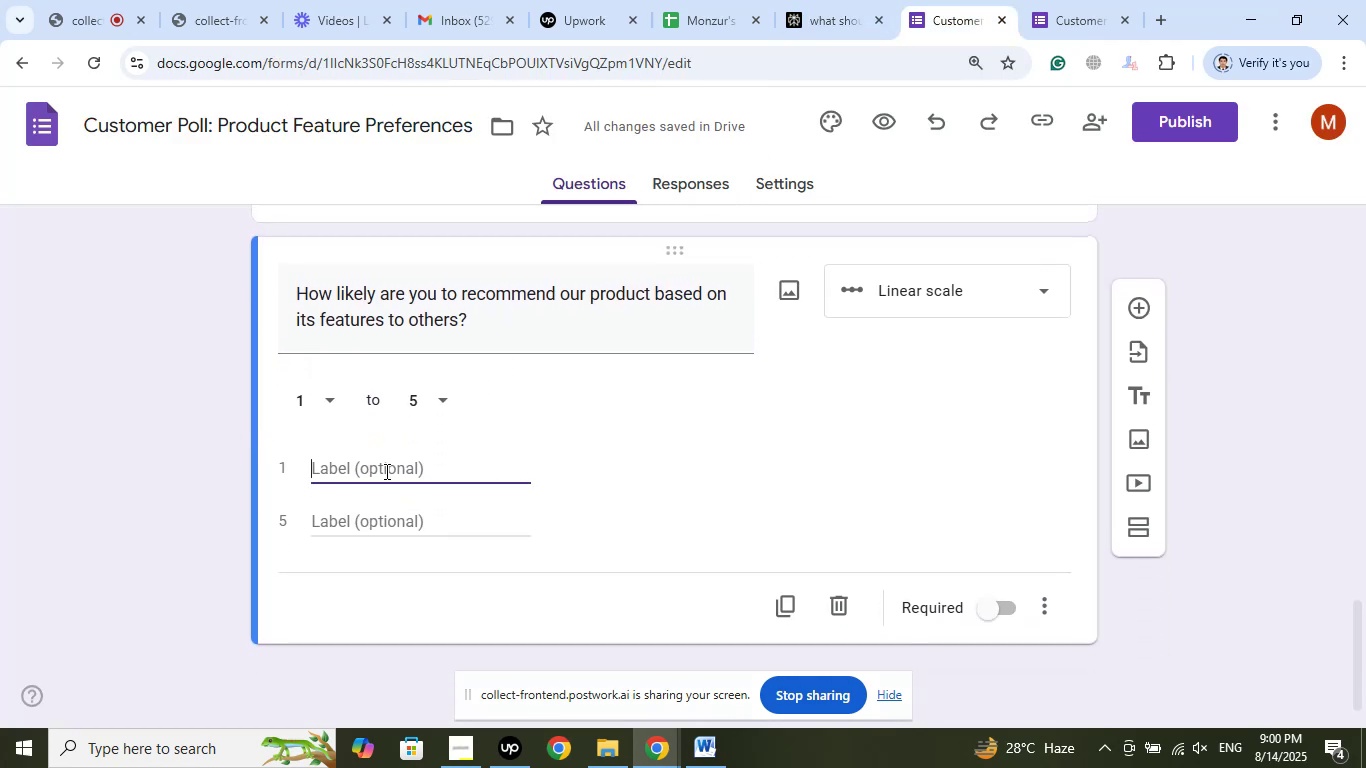 
right_click([385, 471])
 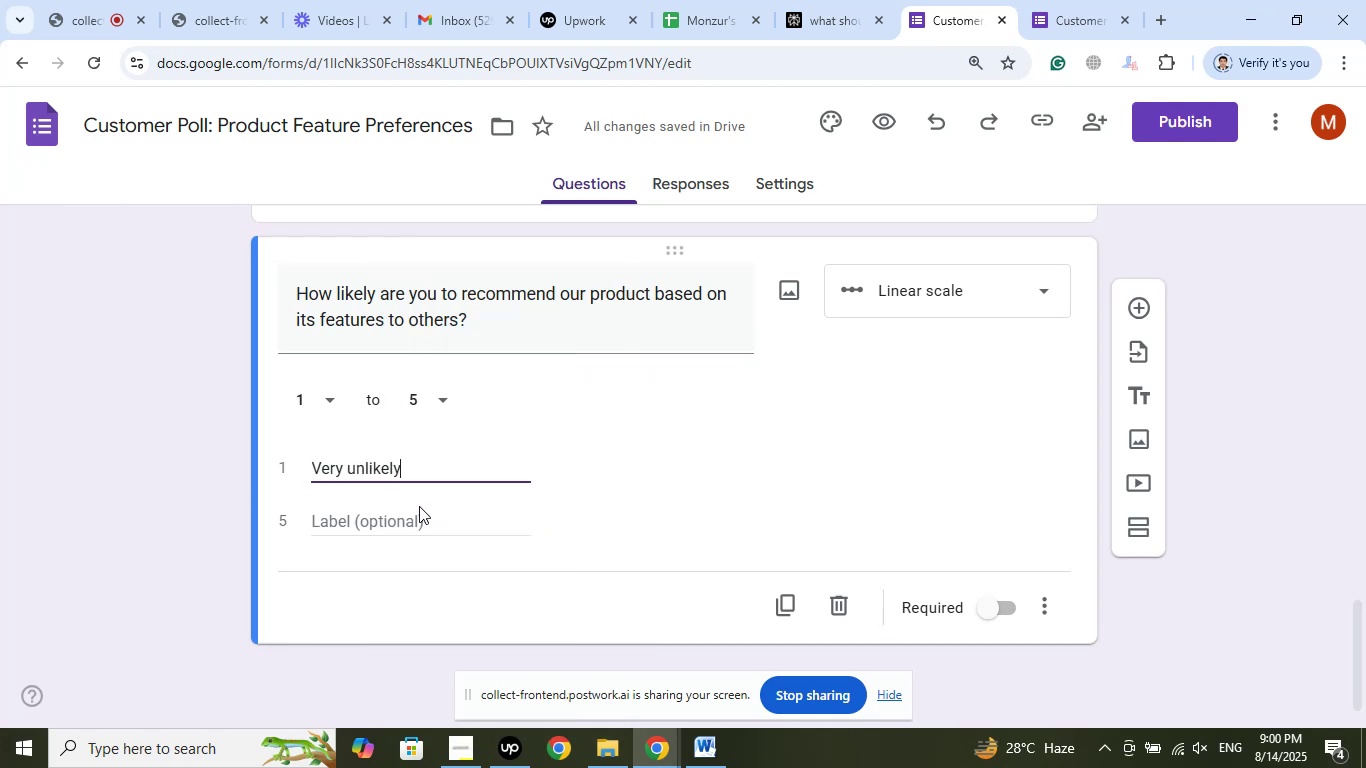 
left_click([396, 516])
 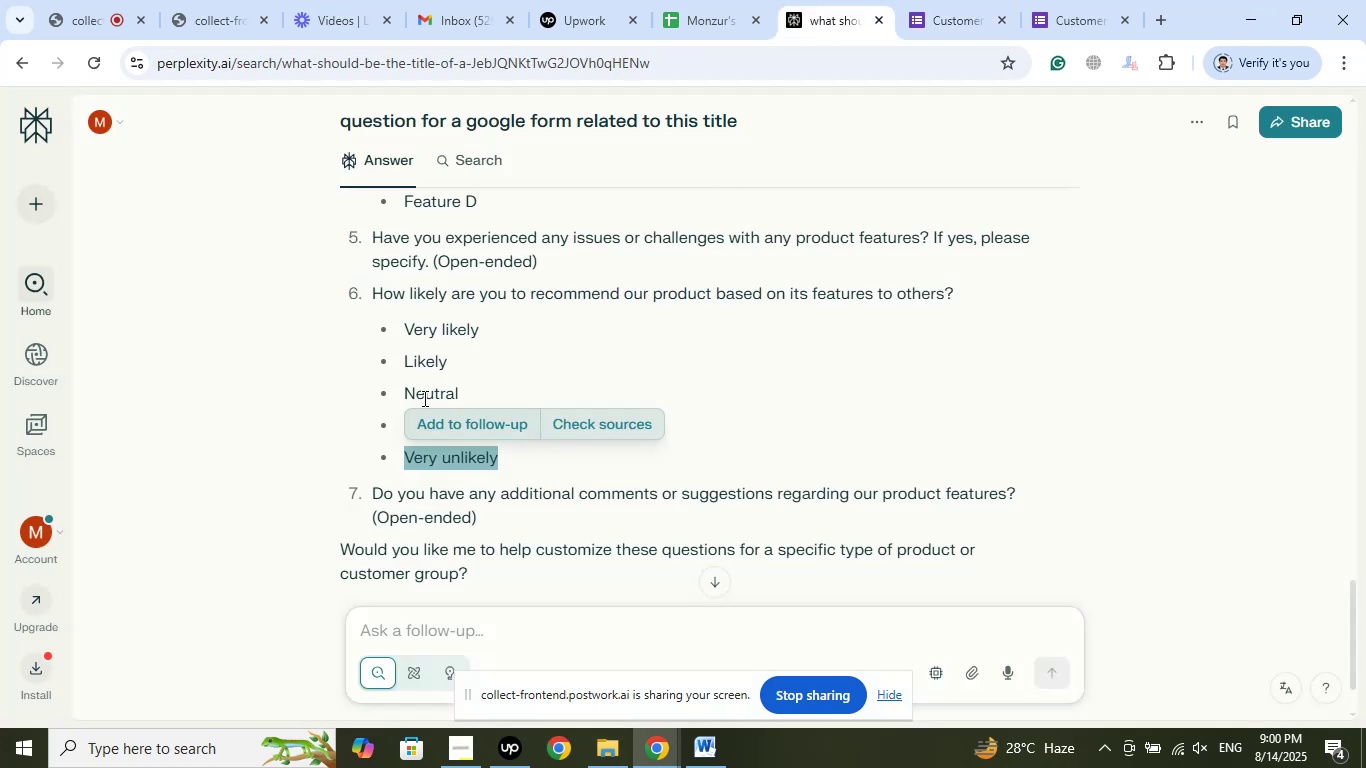 
left_click_drag(start_coordinate=[498, 329], to_coordinate=[405, 331])
 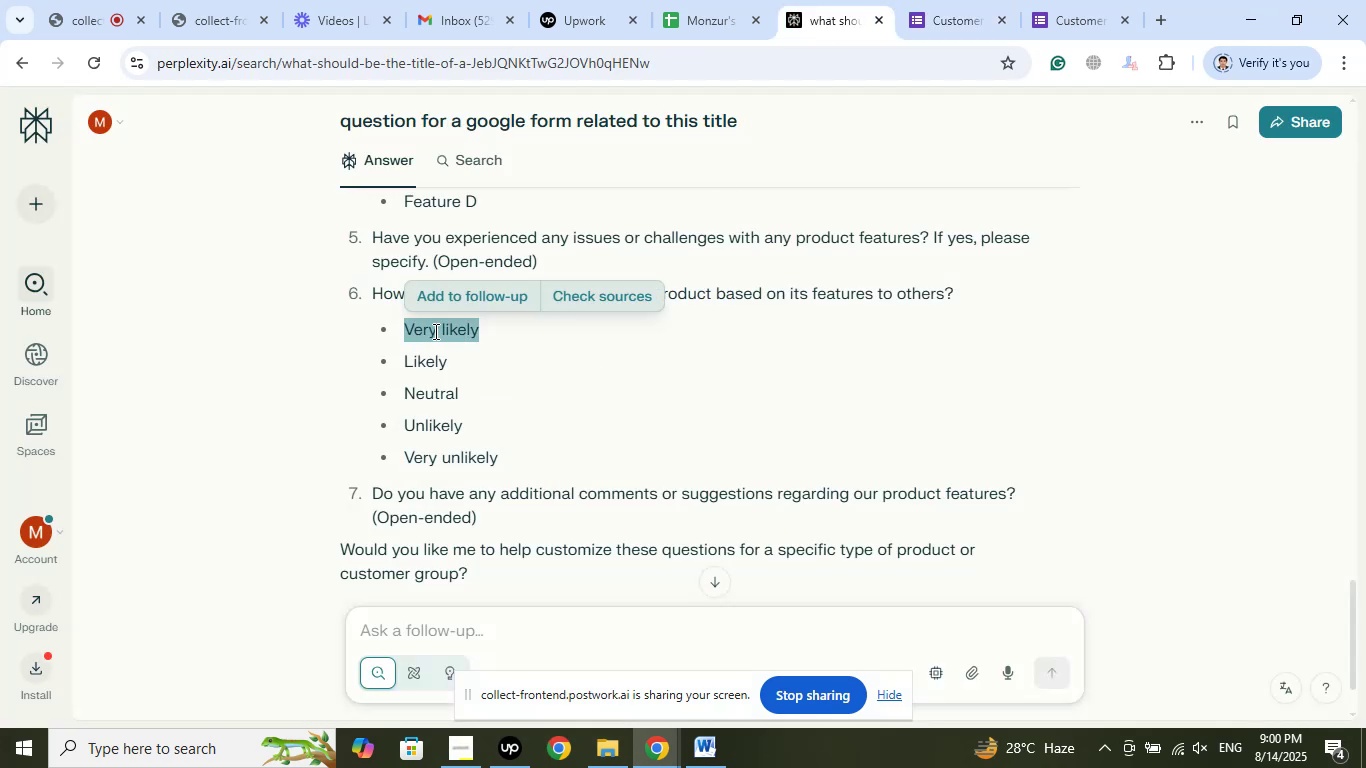 
right_click([434, 331])
 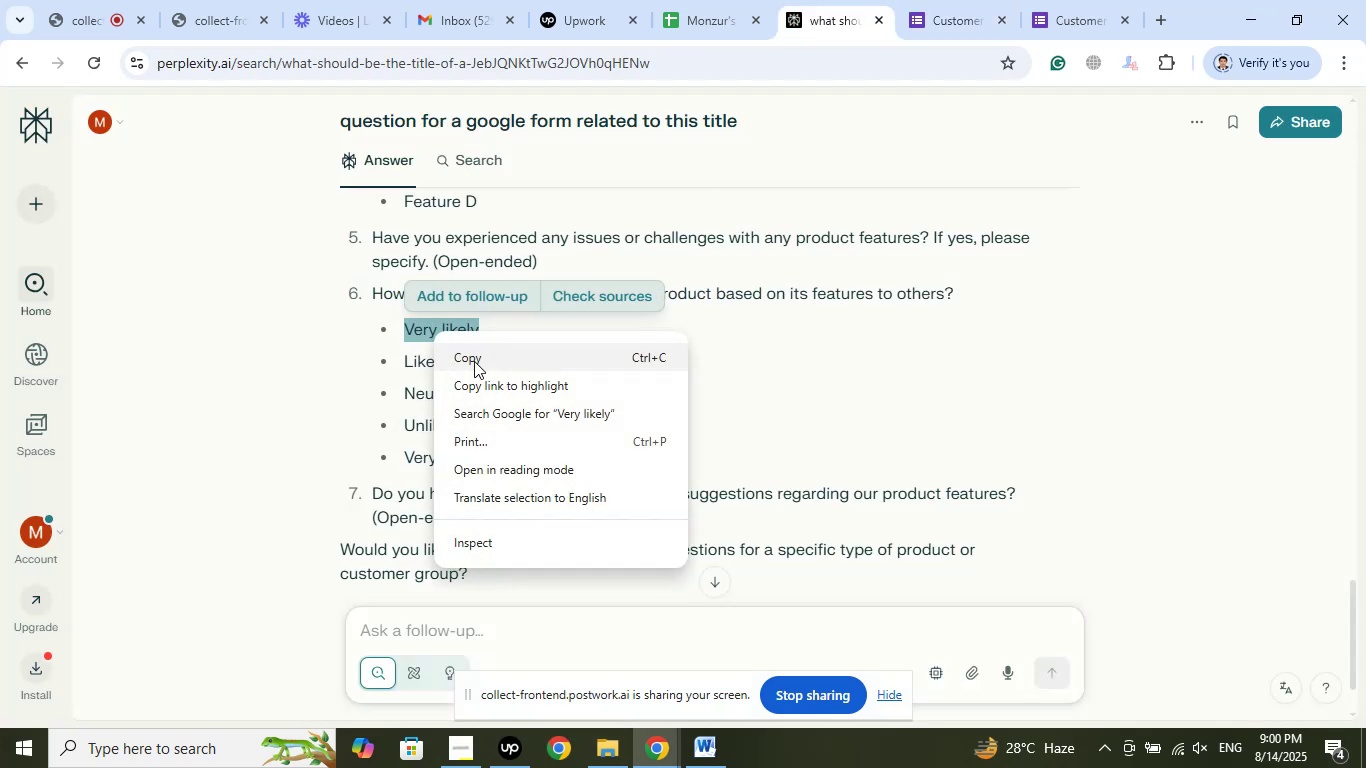 
left_click([474, 361])
 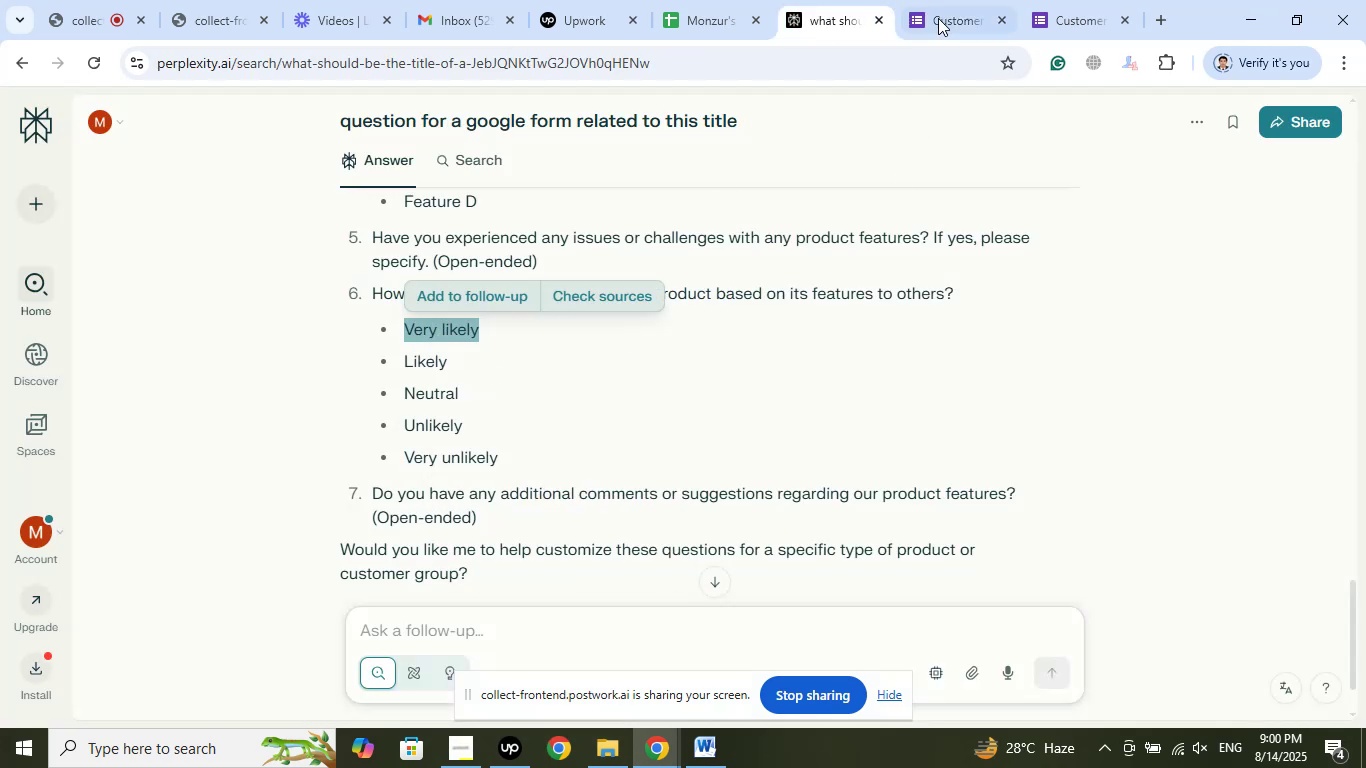 
left_click([937, 10])
 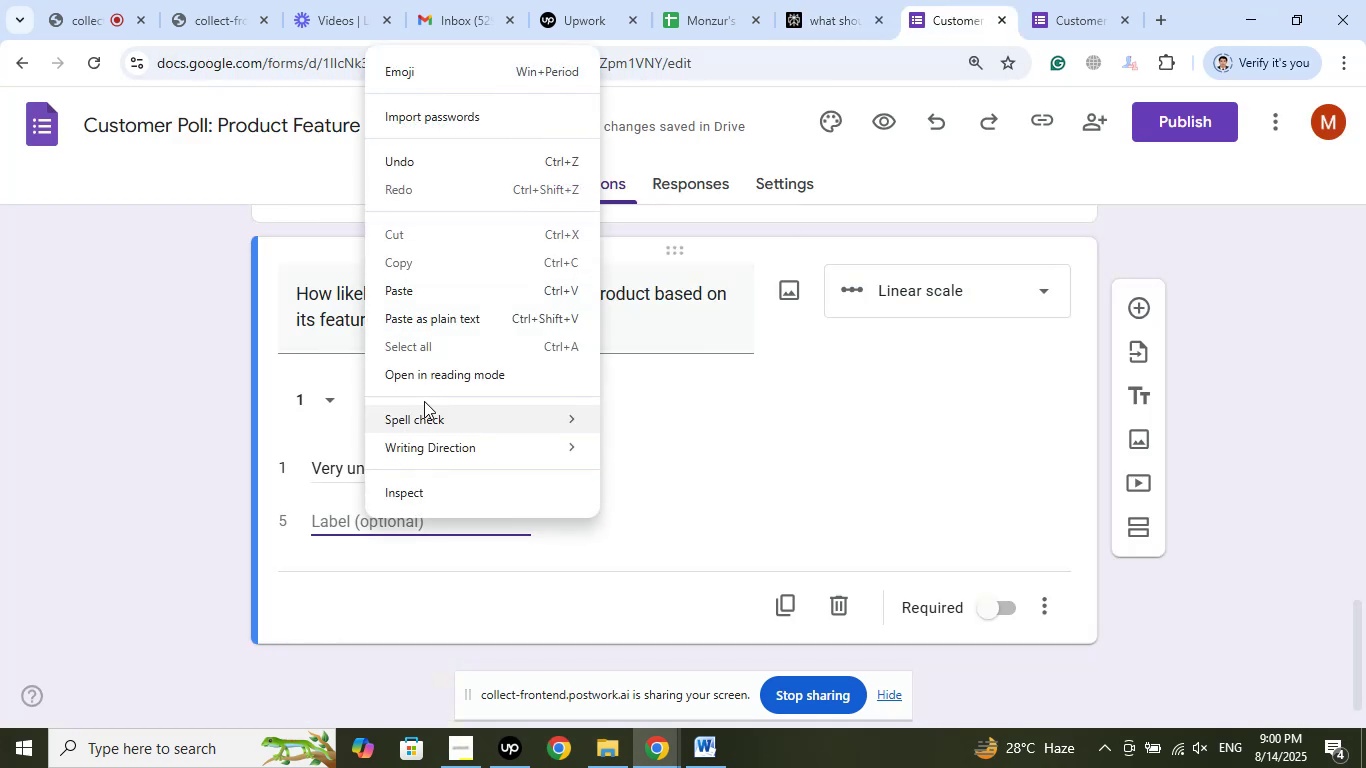 
left_click([399, 289])
 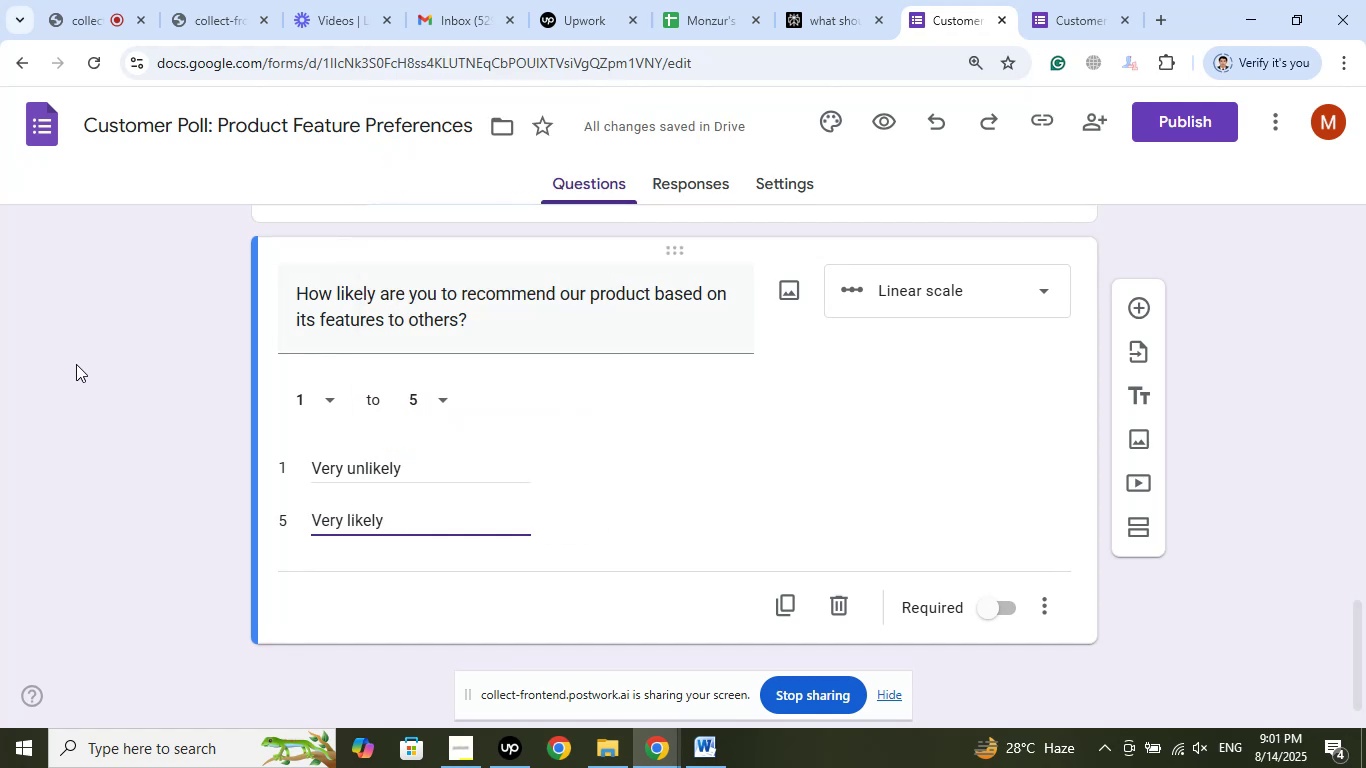 
wait(12.33)
 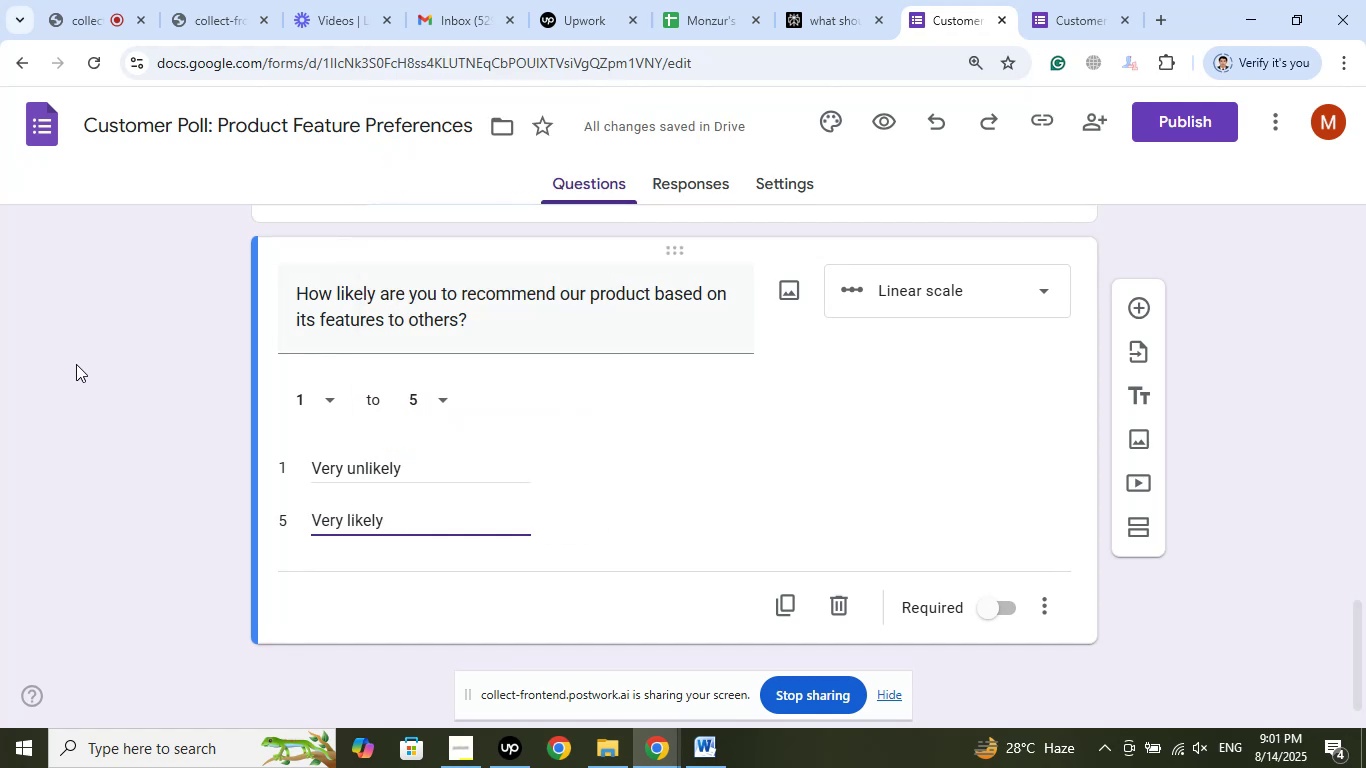 
left_click([818, 0])
 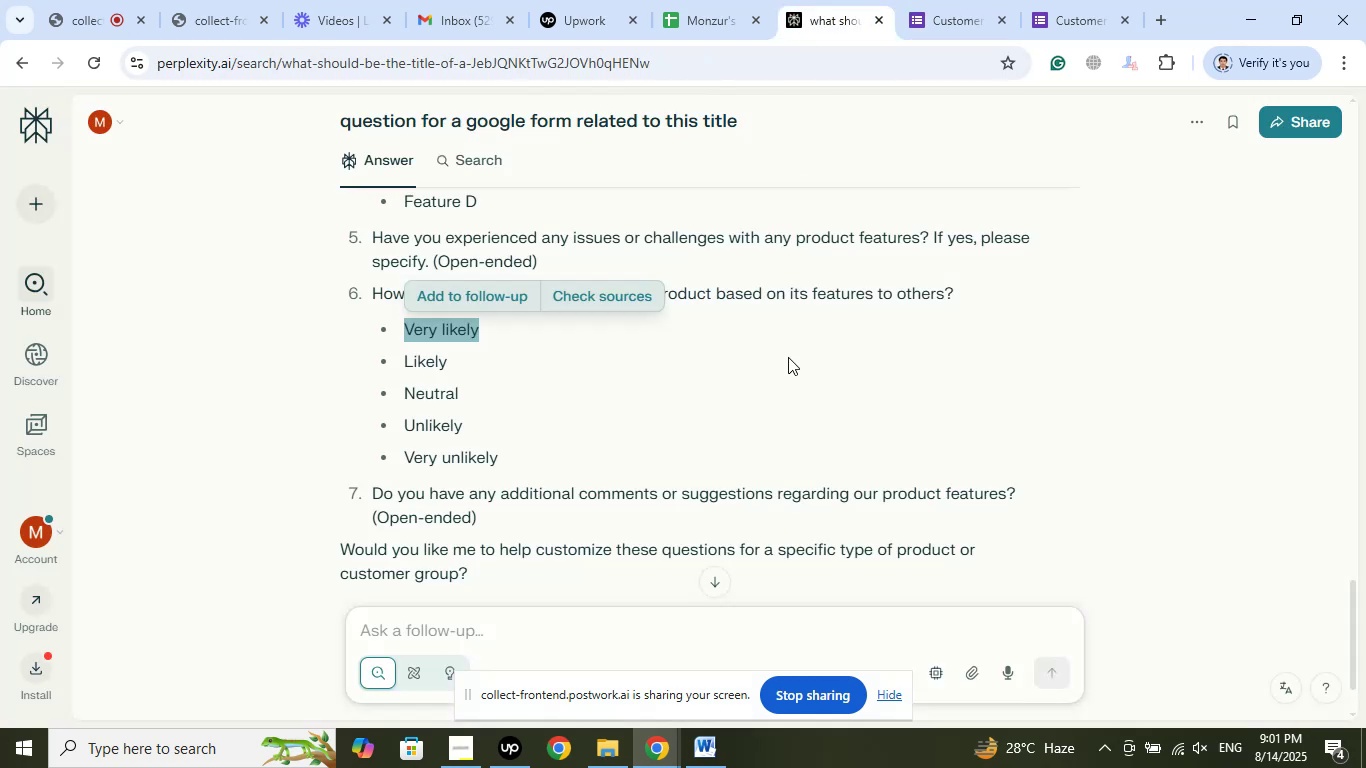 
scroll: coordinate [786, 322], scroll_direction: down, amount: 1.0
 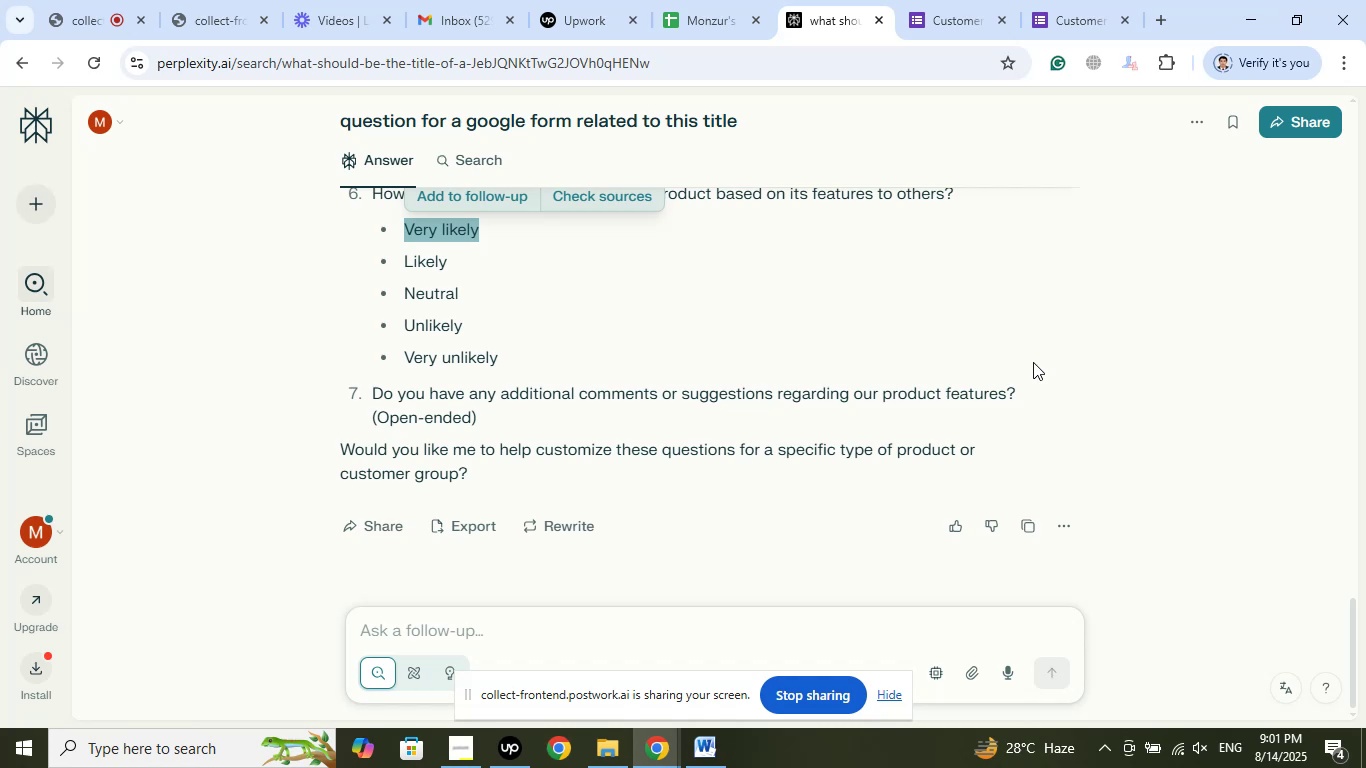 
wait(18.22)
 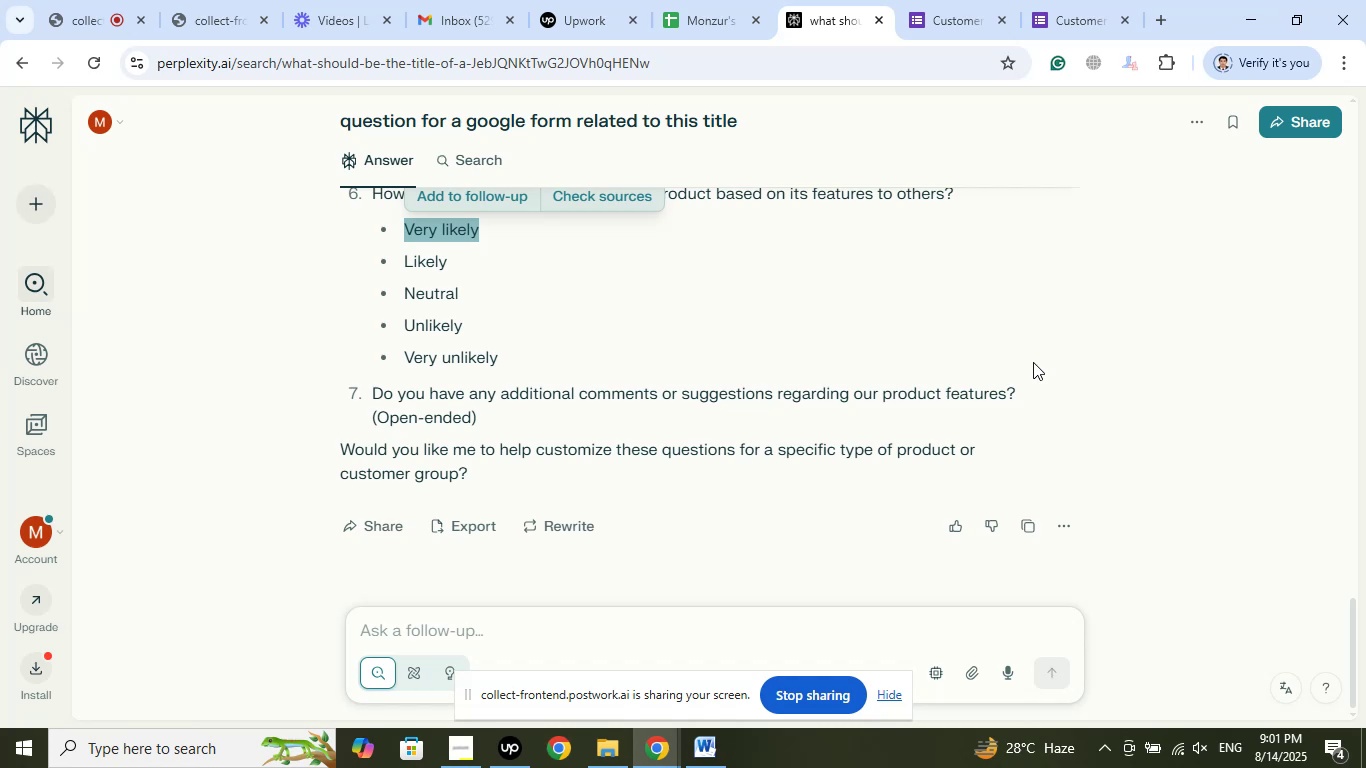 
left_click_drag(start_coordinate=[1026, 392], to_coordinate=[373, 384])
 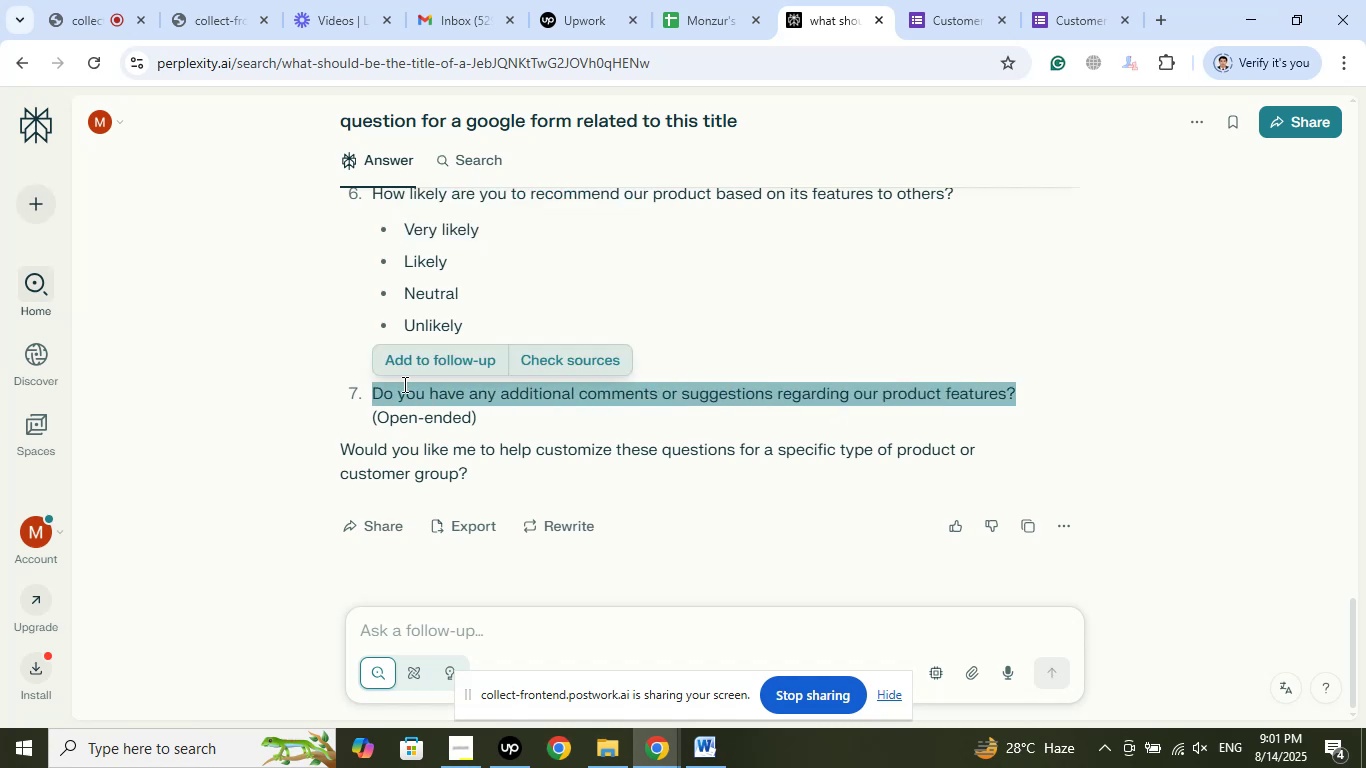 
right_click([403, 384])
 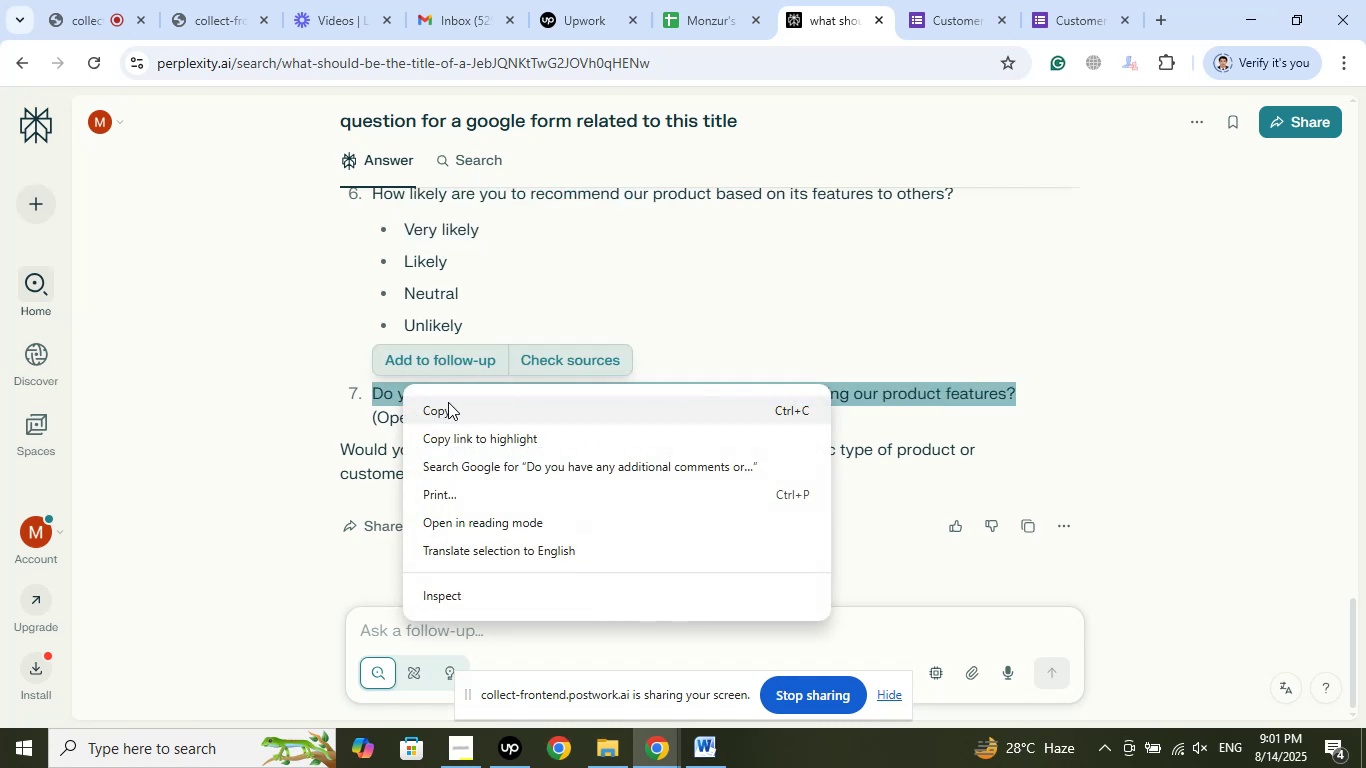 
left_click([449, 403])
 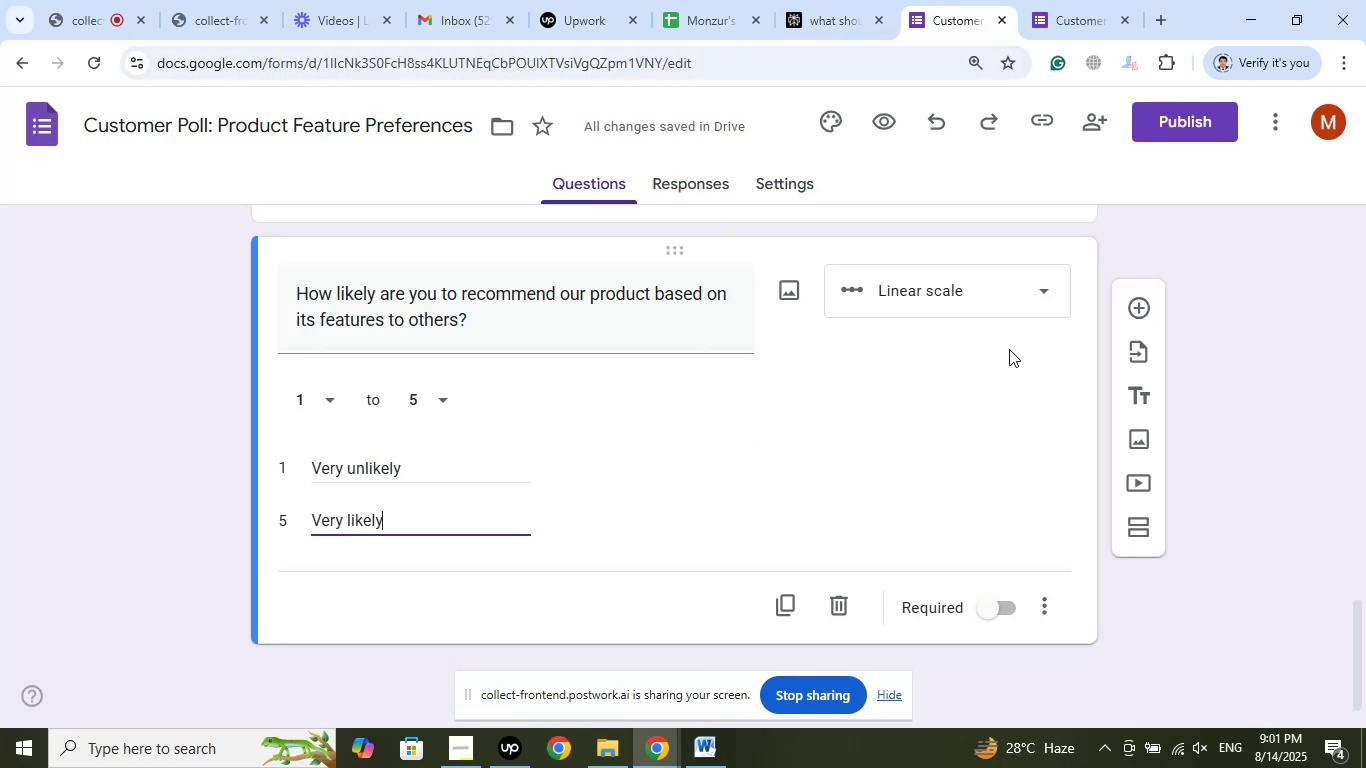 
left_click([1142, 305])
 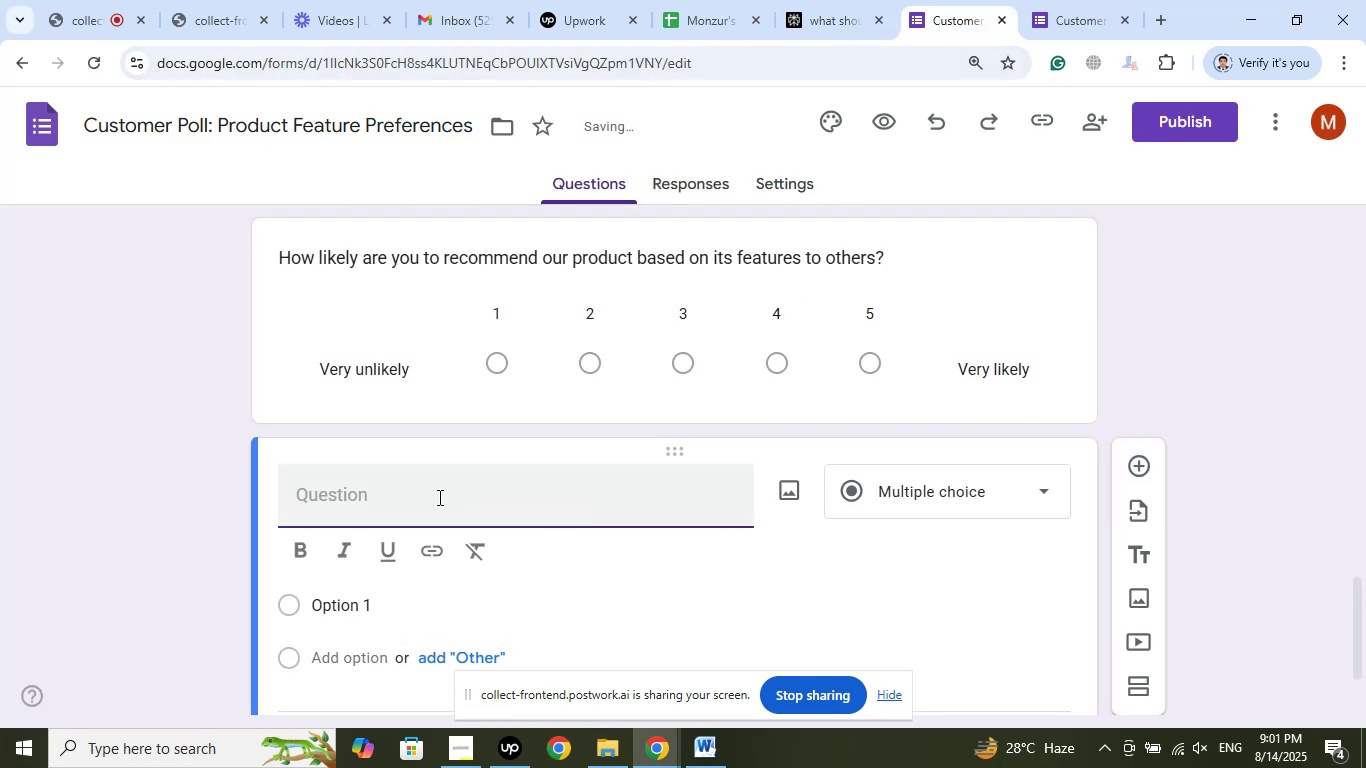 
right_click([432, 495])
 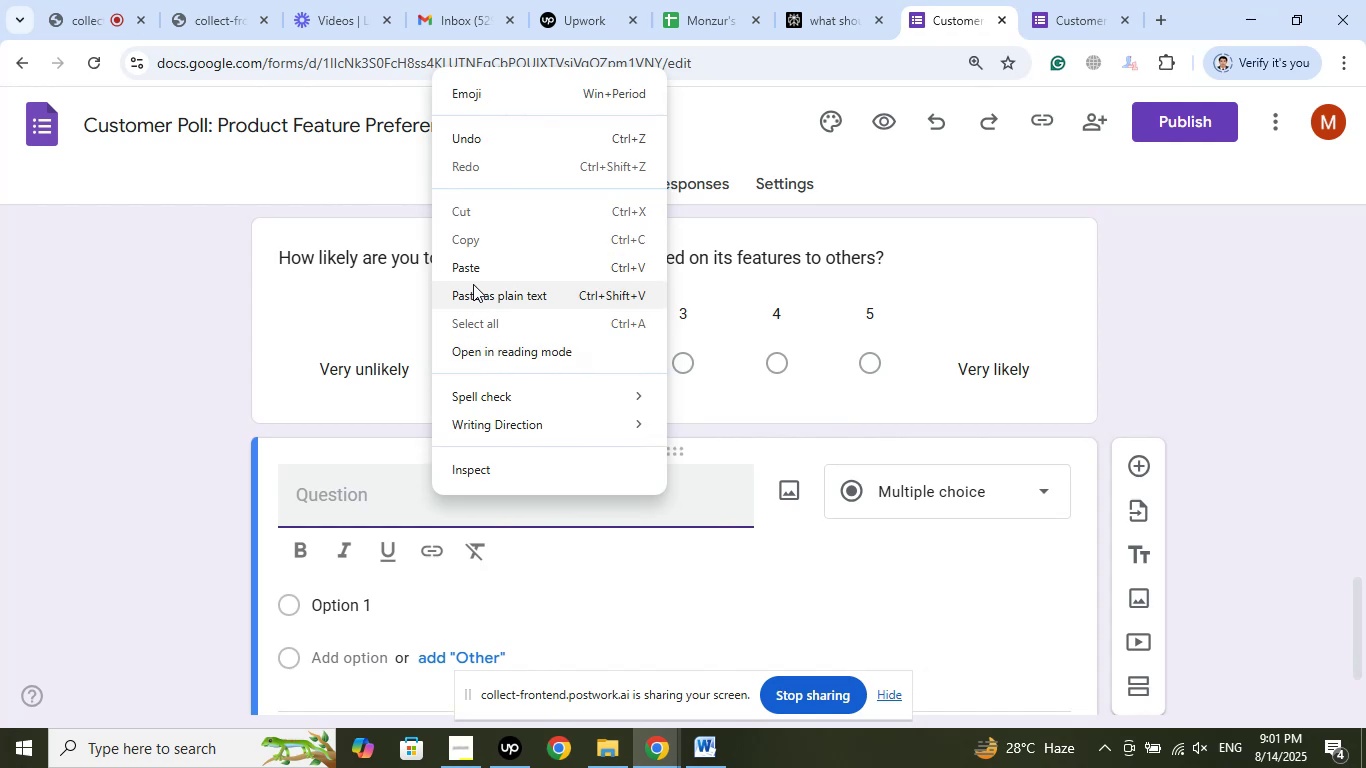 
left_click([474, 273])
 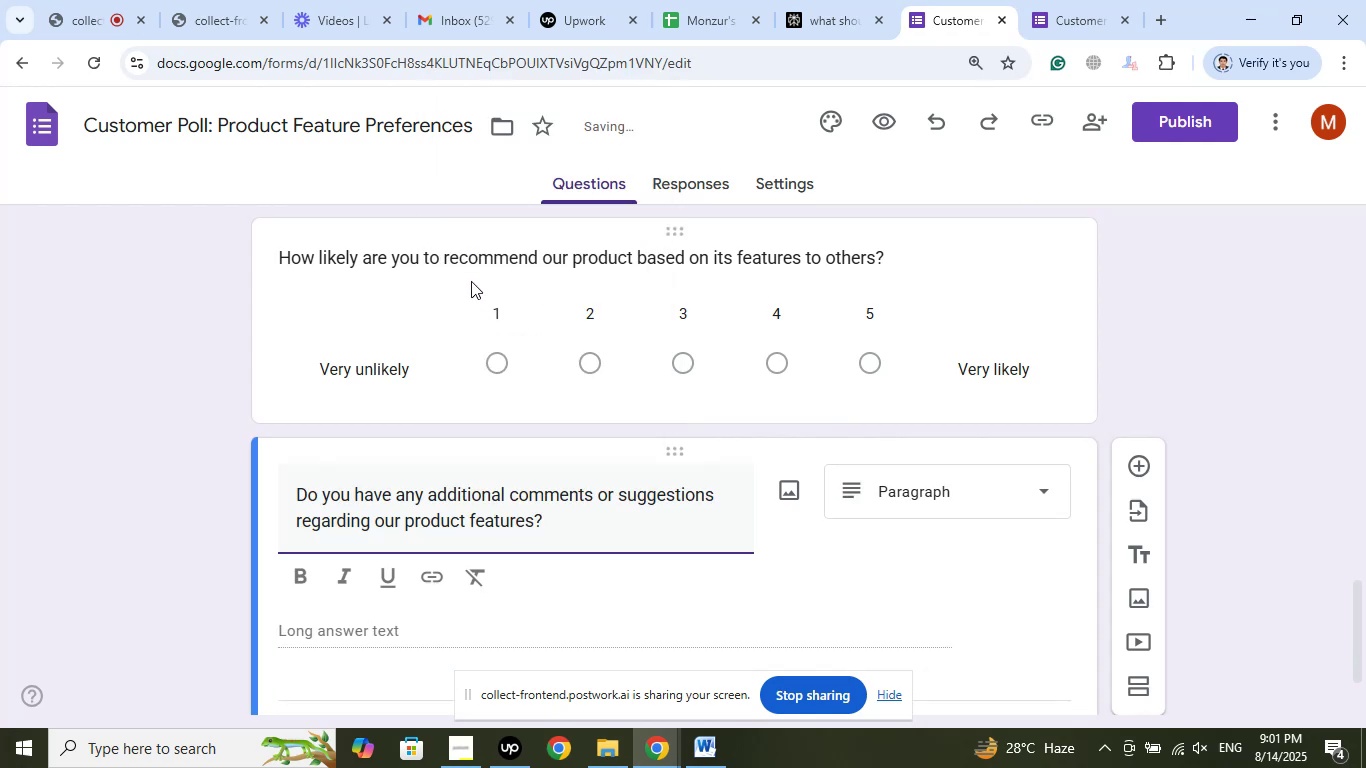 
left_click([132, 395])
 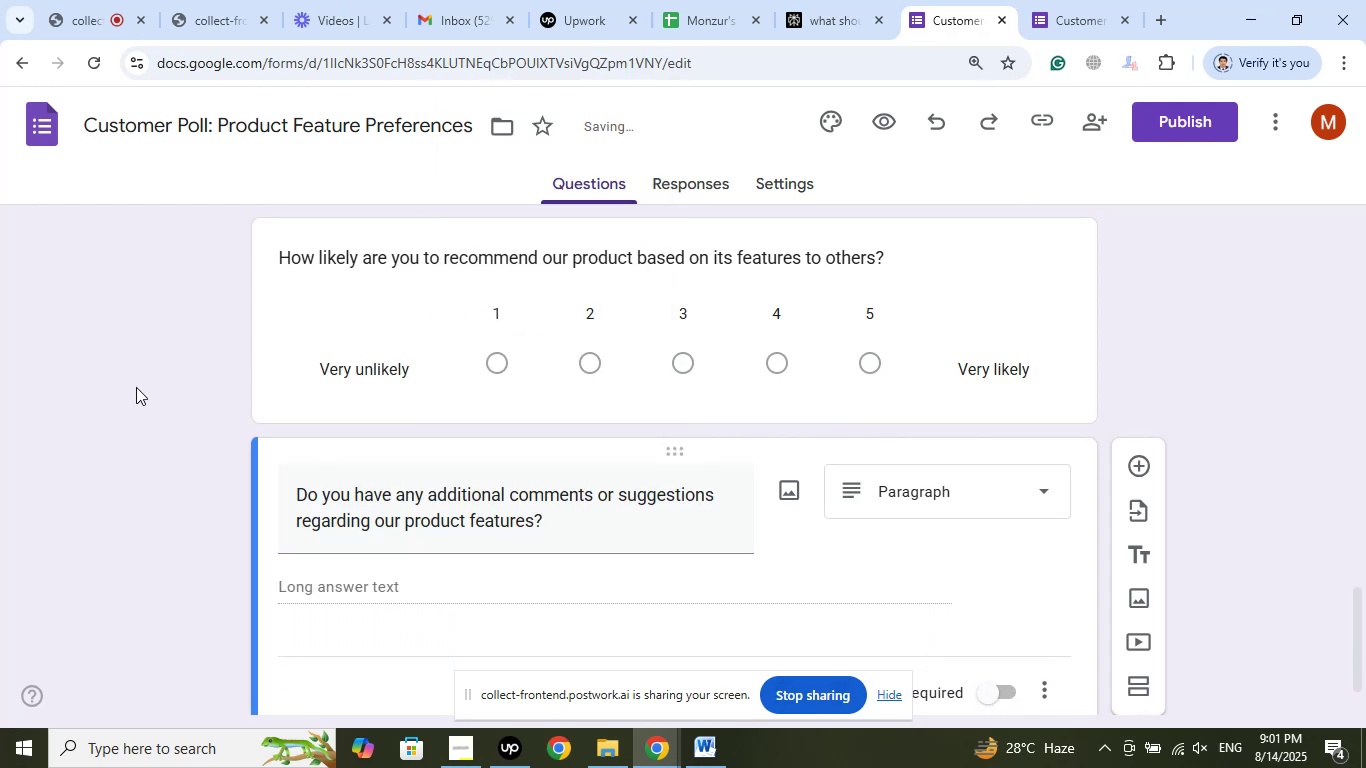 
scroll: coordinate [200, 343], scroll_direction: up, amount: 19.0
 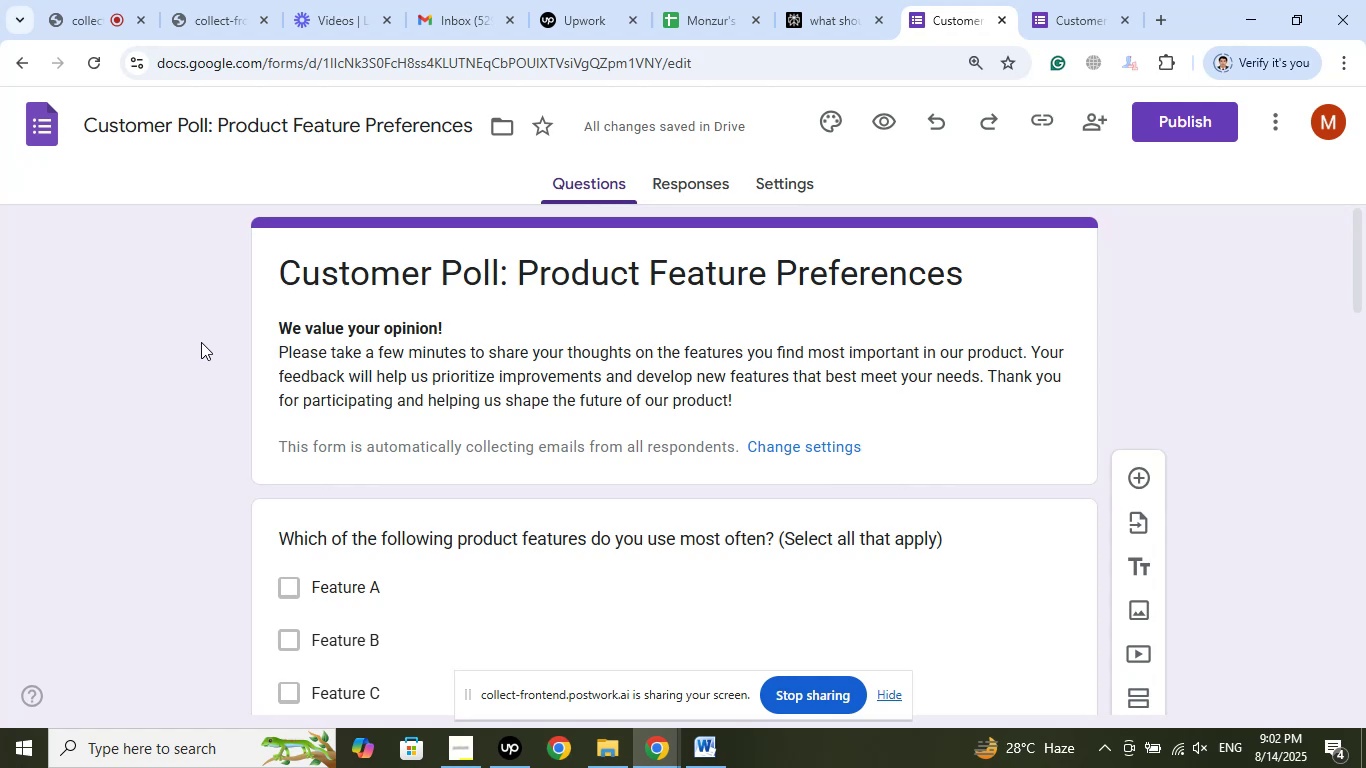 
wait(24.48)
 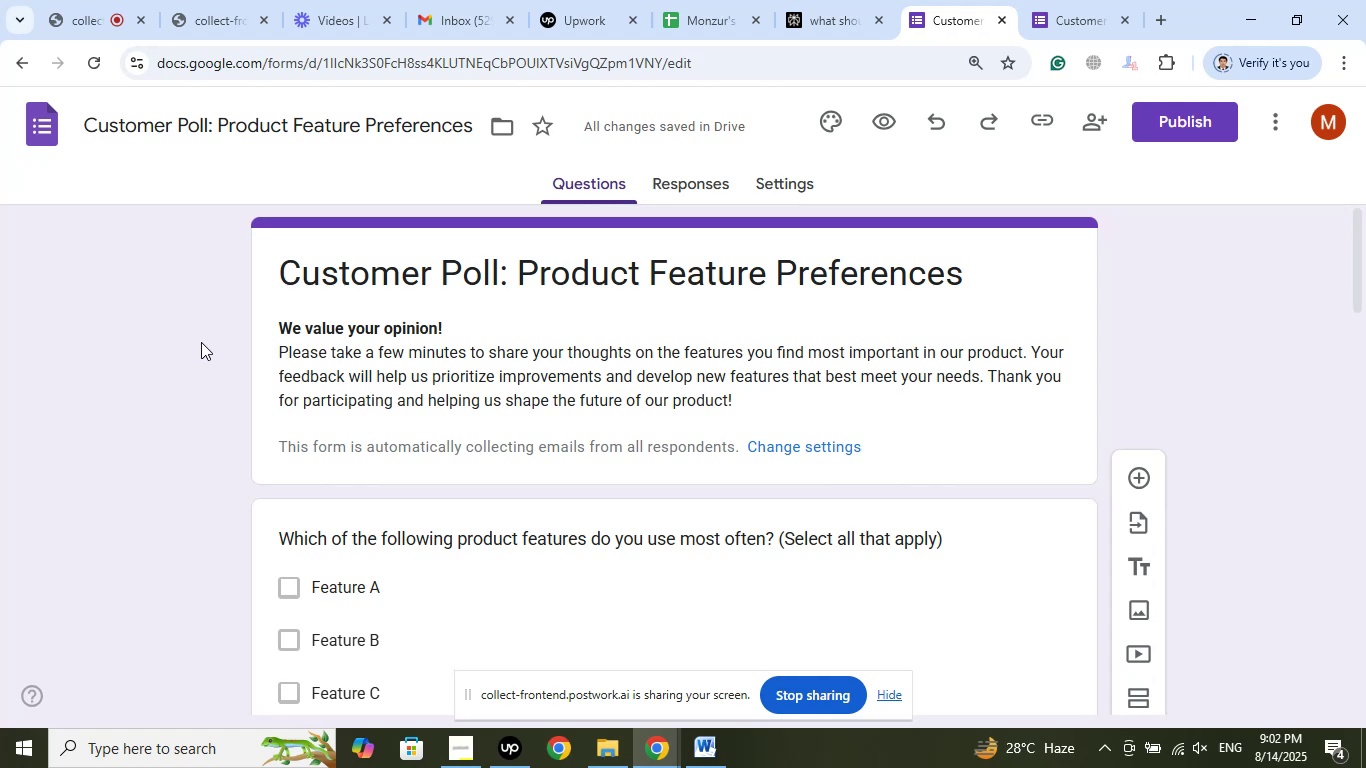 
left_click([96, 53])
 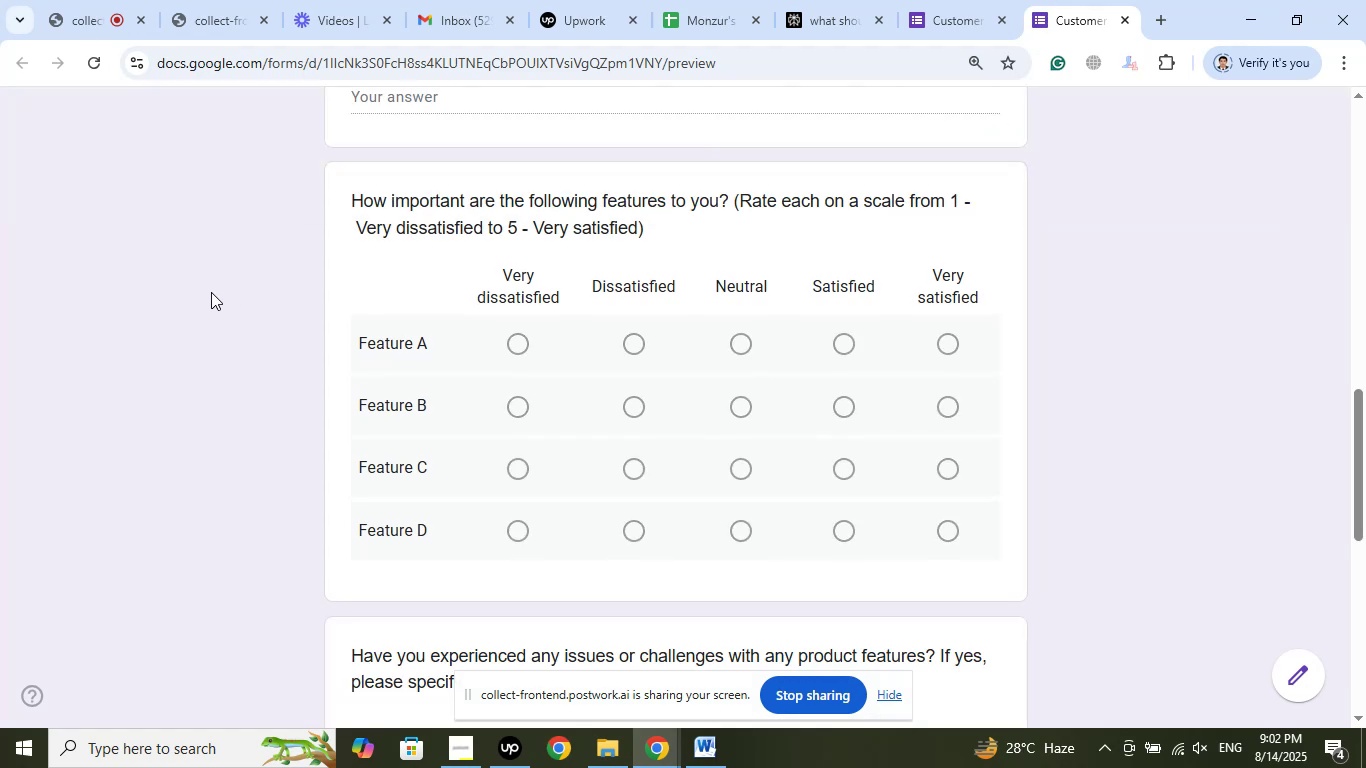 
scroll: coordinate [222, 264], scroll_direction: up, amount: 12.0
 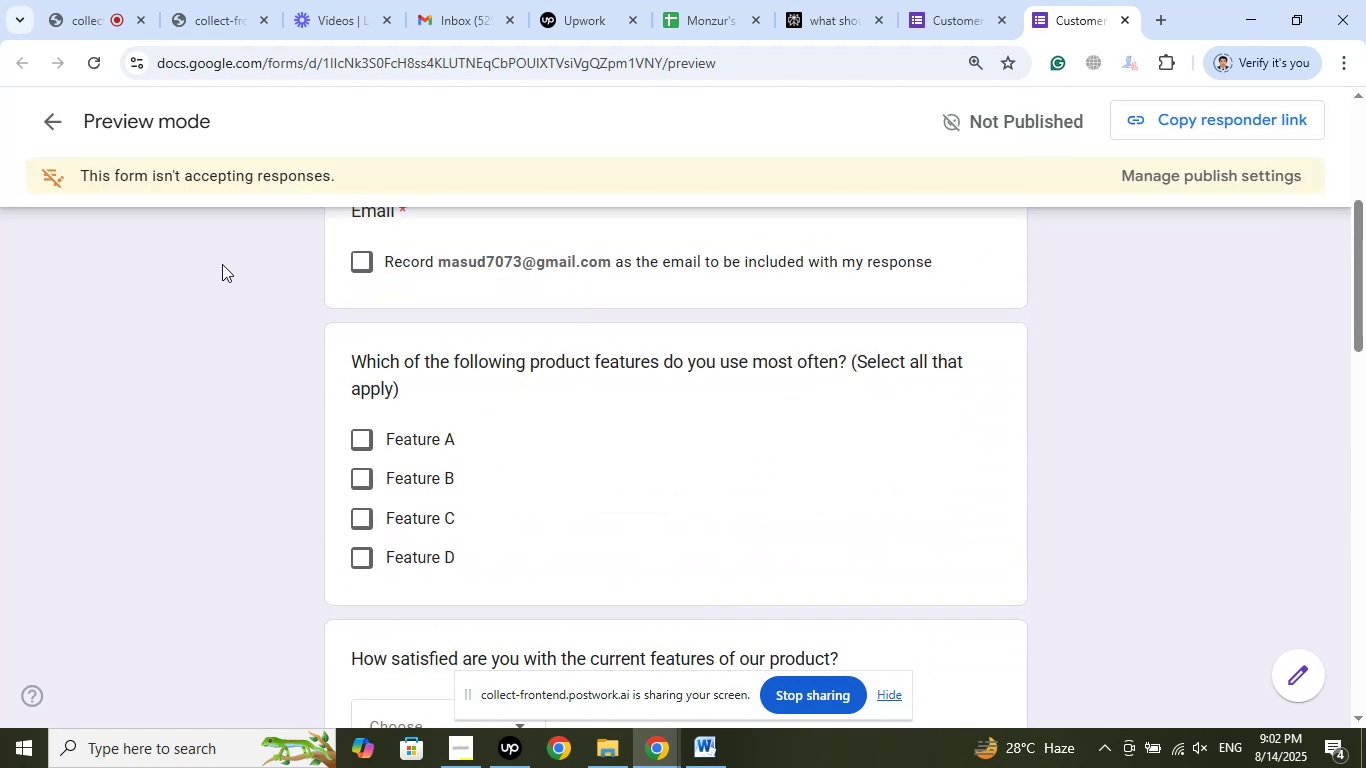 
scroll: coordinate [222, 264], scroll_direction: down, amount: 2.0
 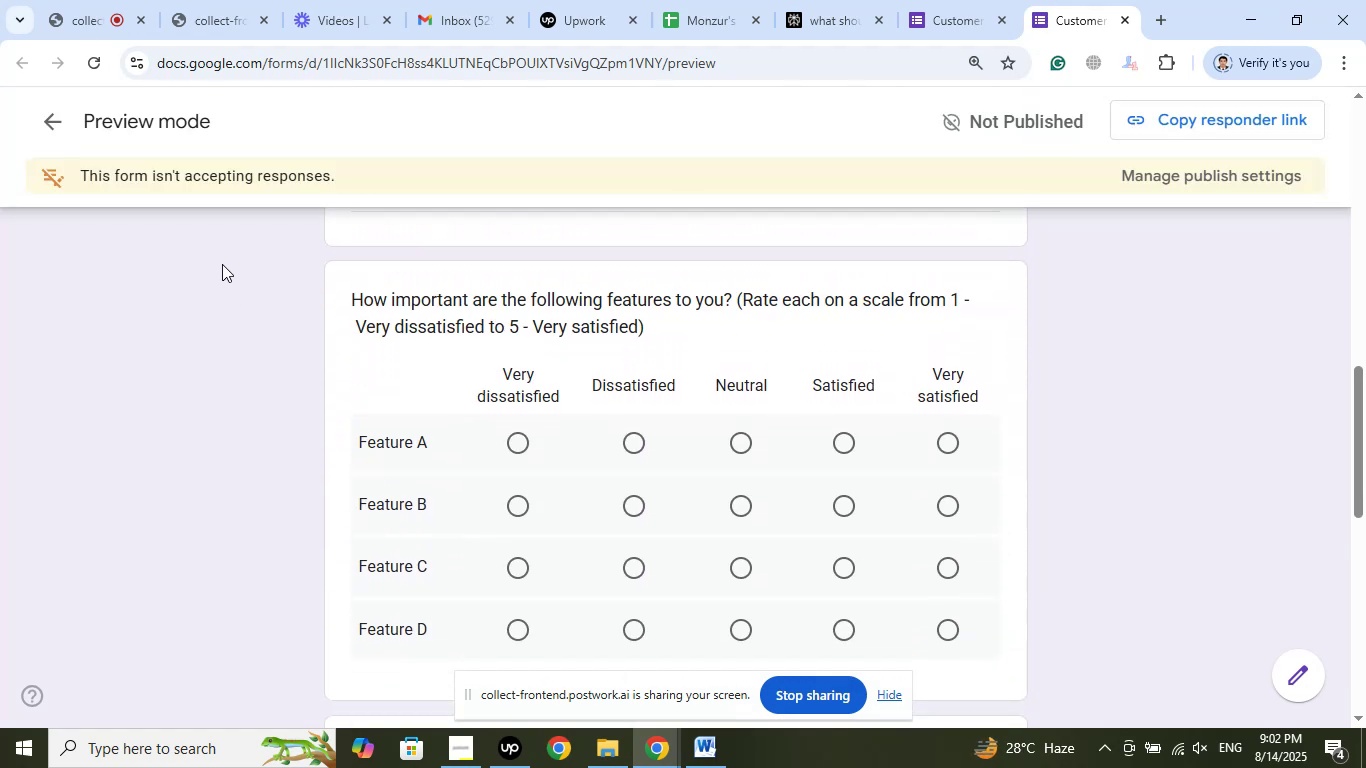 
scroll: coordinate [222, 264], scroll_direction: up, amount: 3.0
 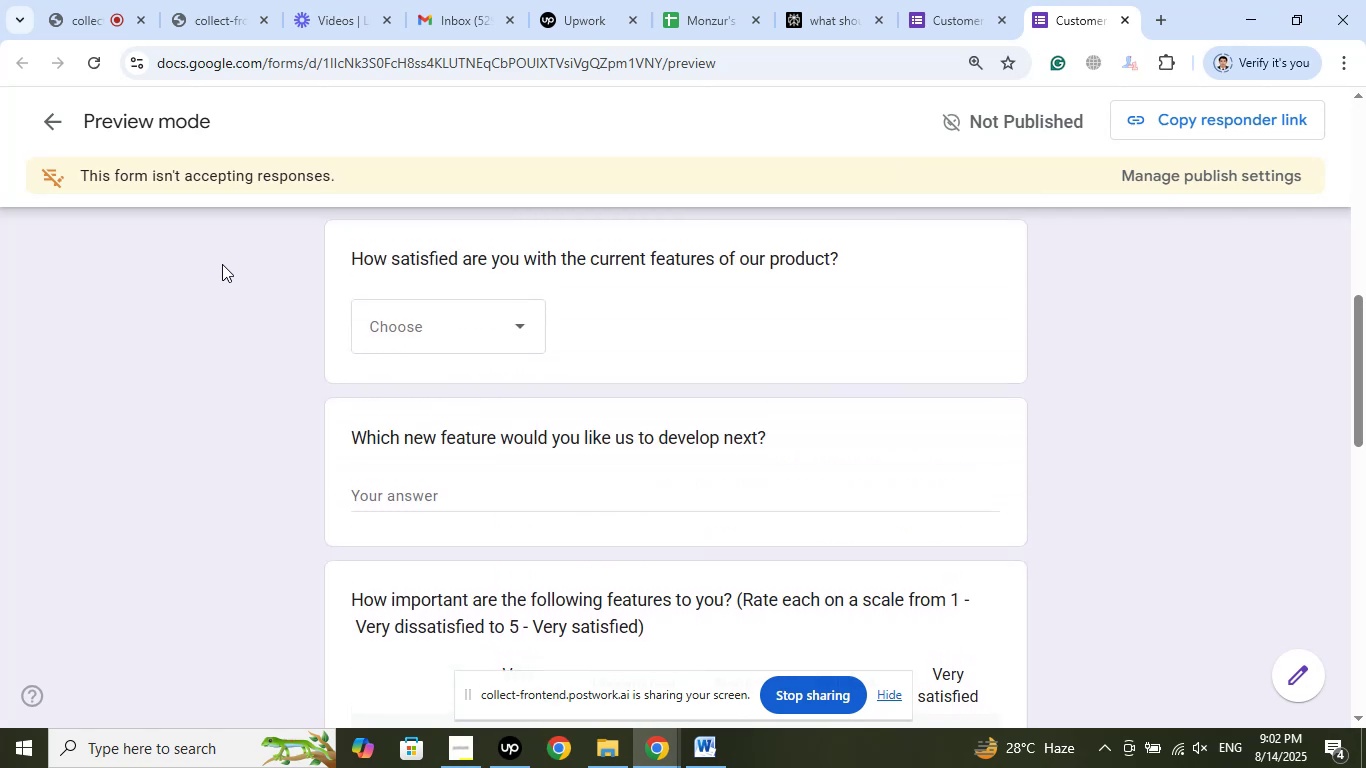 
scroll: coordinate [222, 264], scroll_direction: down, amount: 5.0
 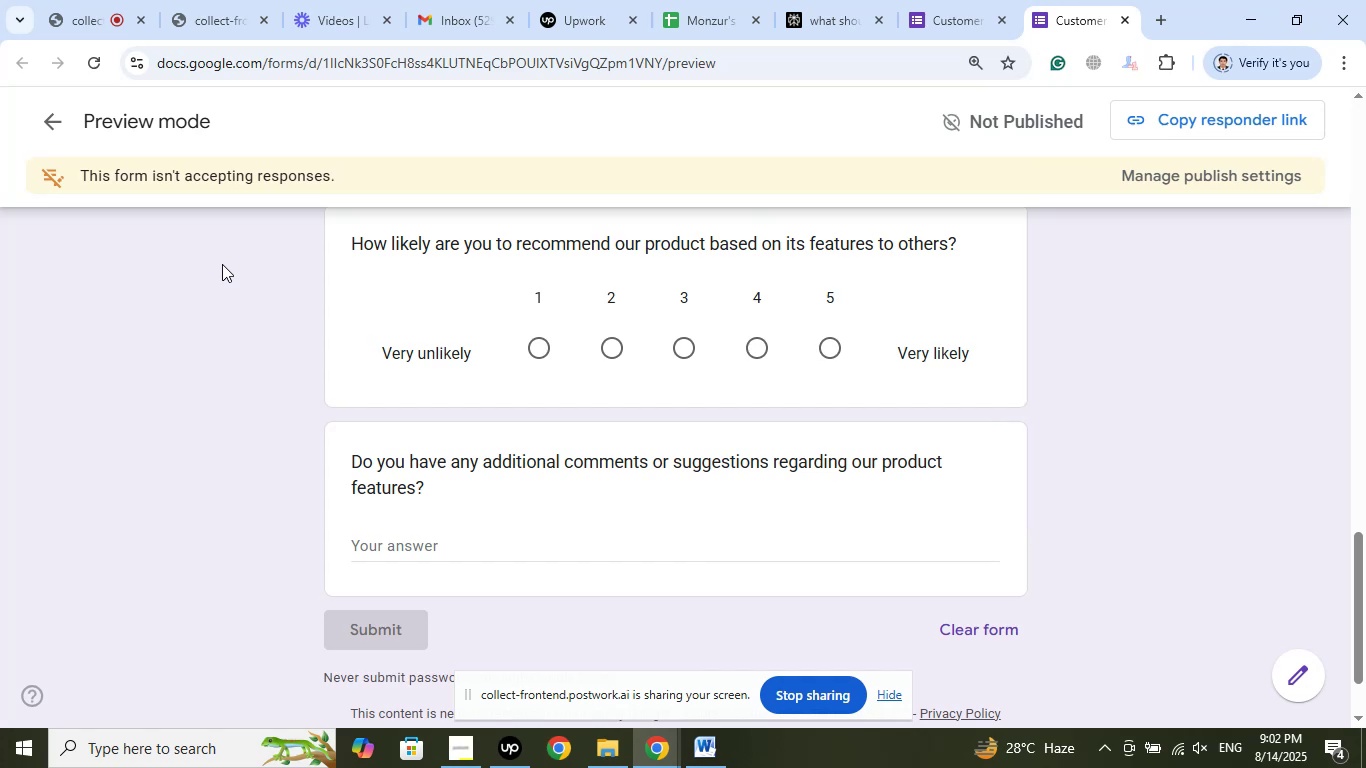 
scroll: coordinate [1014, 350], scroll_direction: up, amount: 16.0
 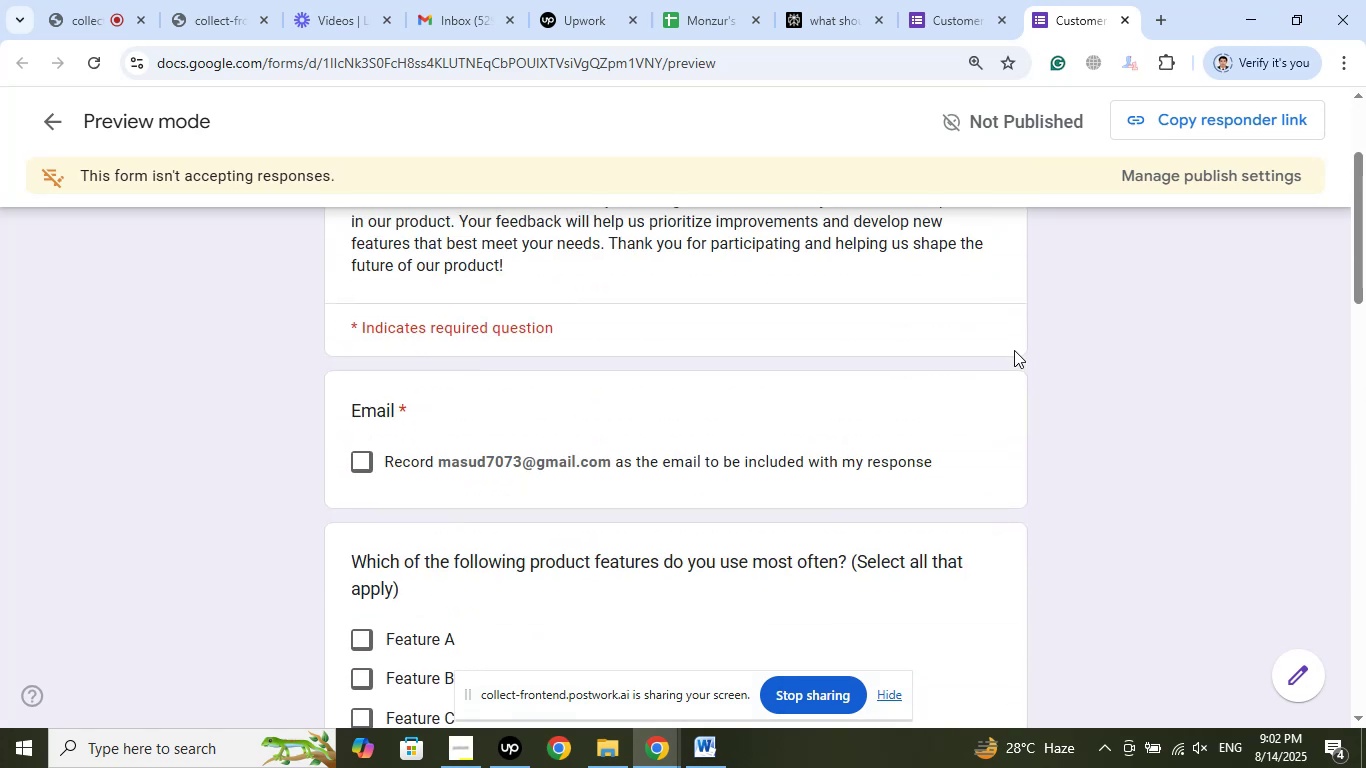 
scroll: coordinate [1014, 350], scroll_direction: down, amount: 17.0
 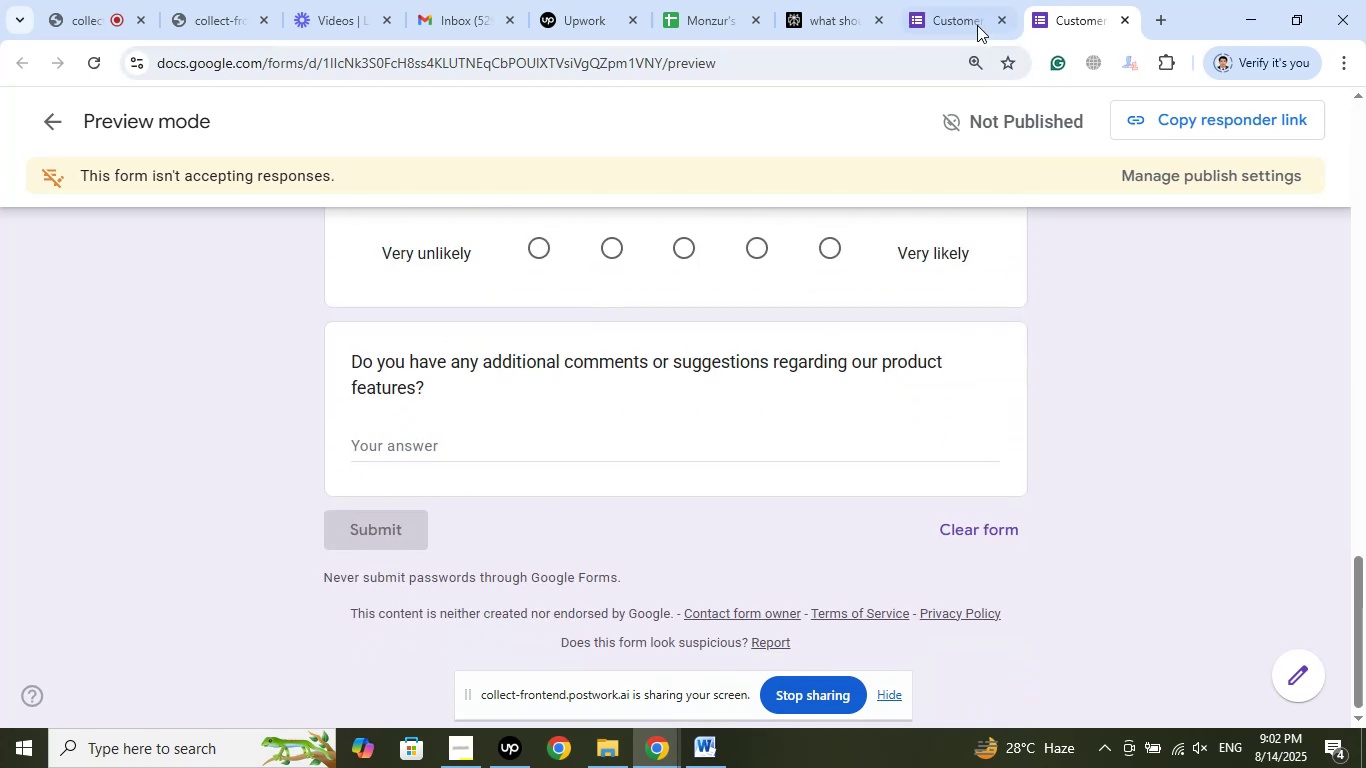 
left_click([962, 10])
 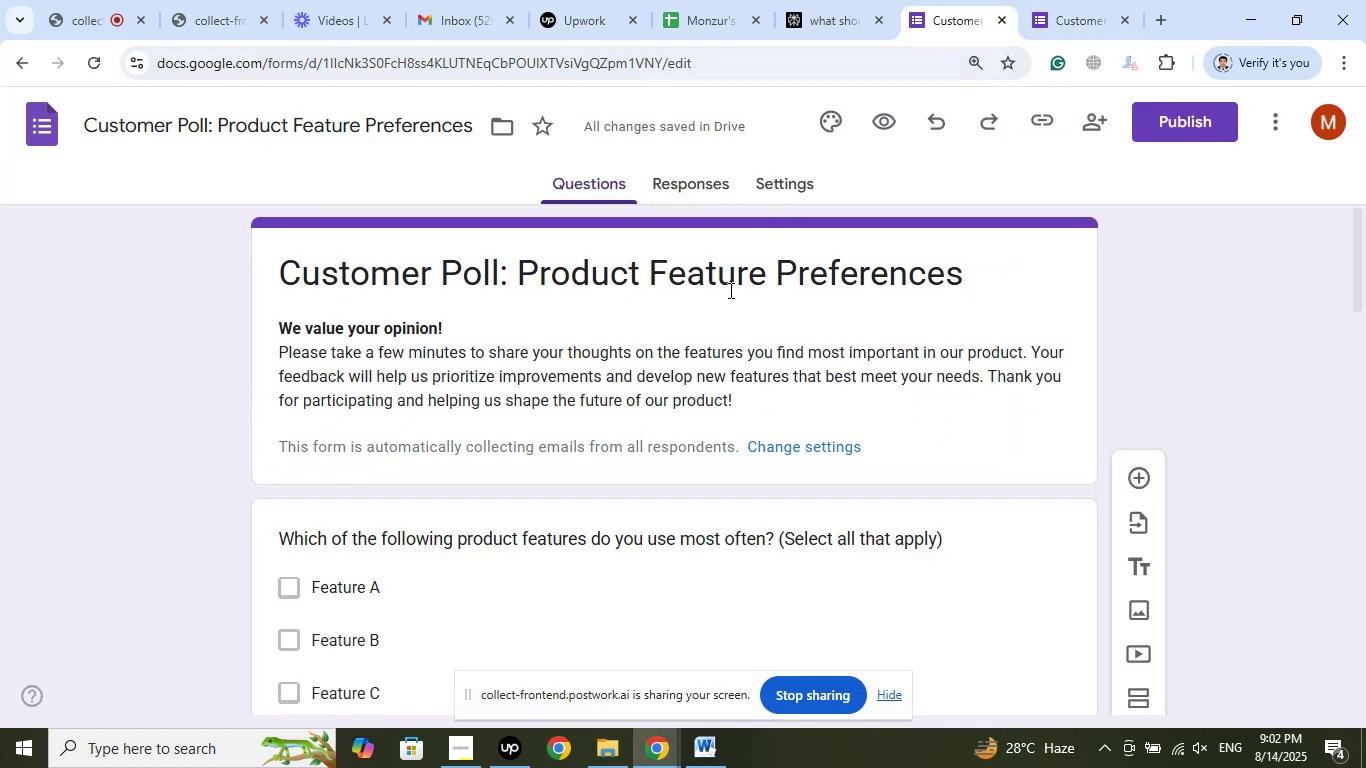 
scroll: coordinate [667, 349], scroll_direction: down, amount: 16.0
 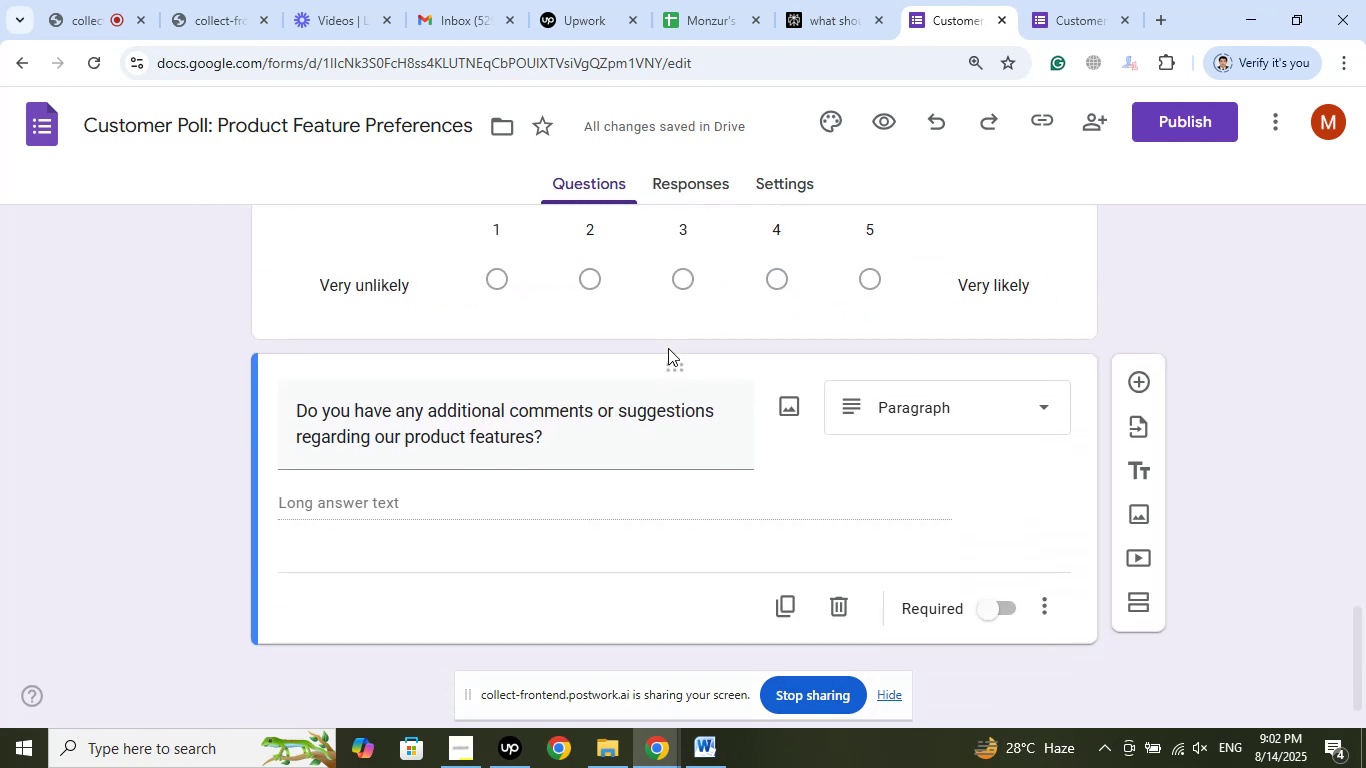 
scroll: coordinate [668, 348], scroll_direction: up, amount: 2.0
 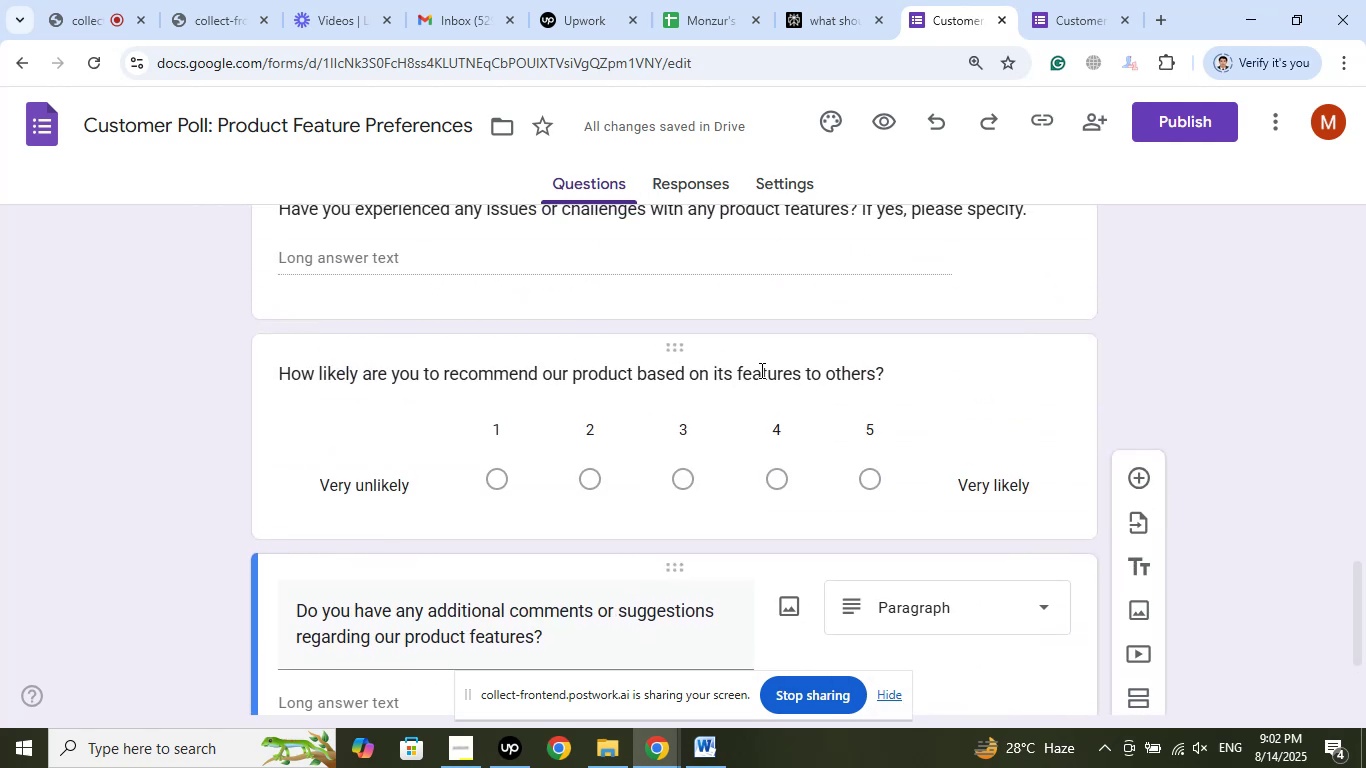 
left_click([755, 370])
 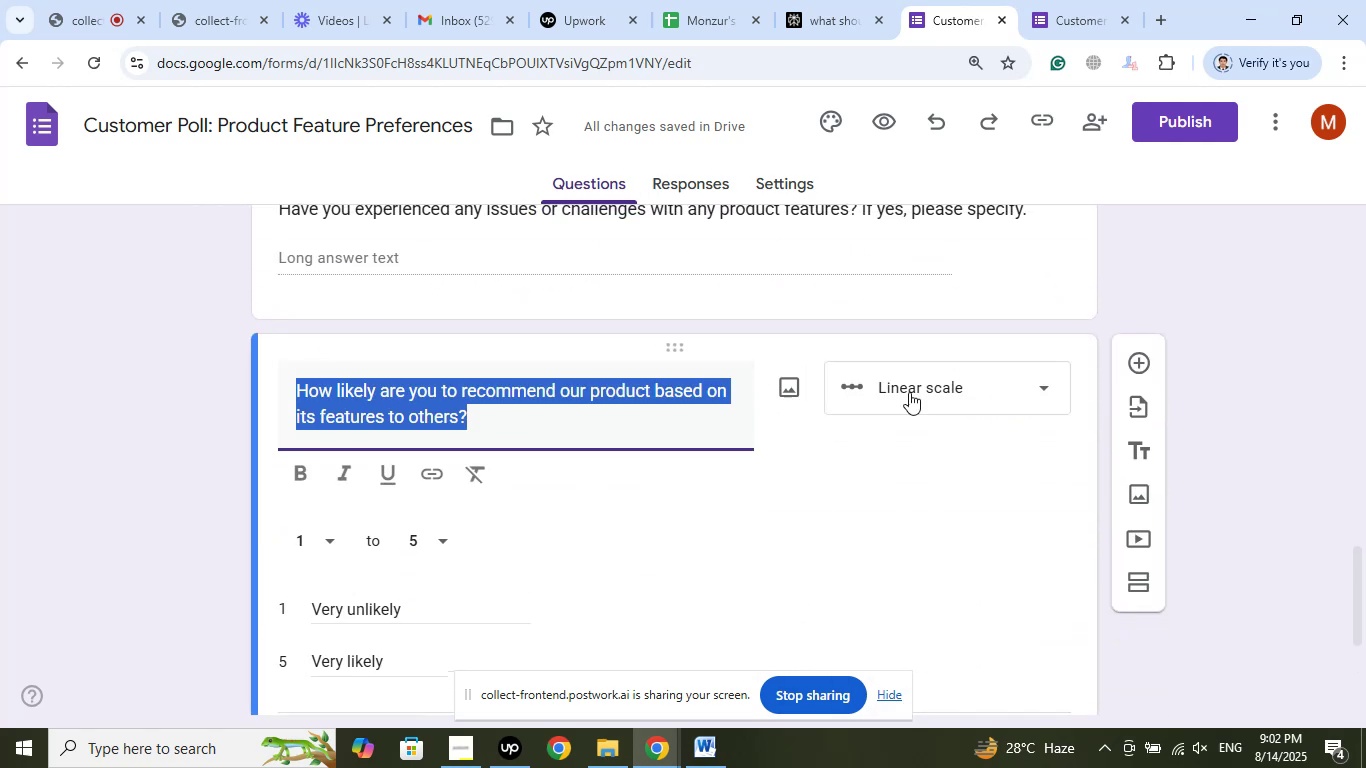 
left_click([916, 391])
 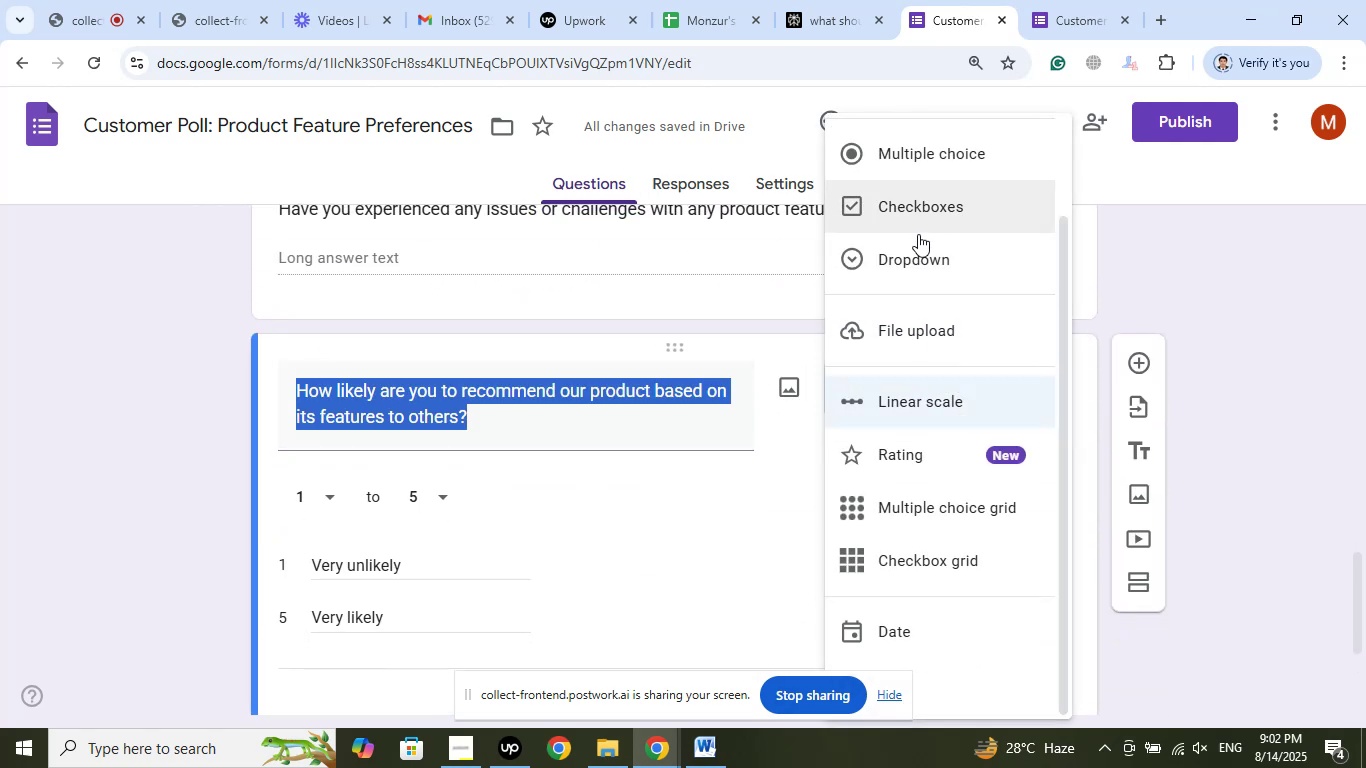 
left_click([908, 155])
 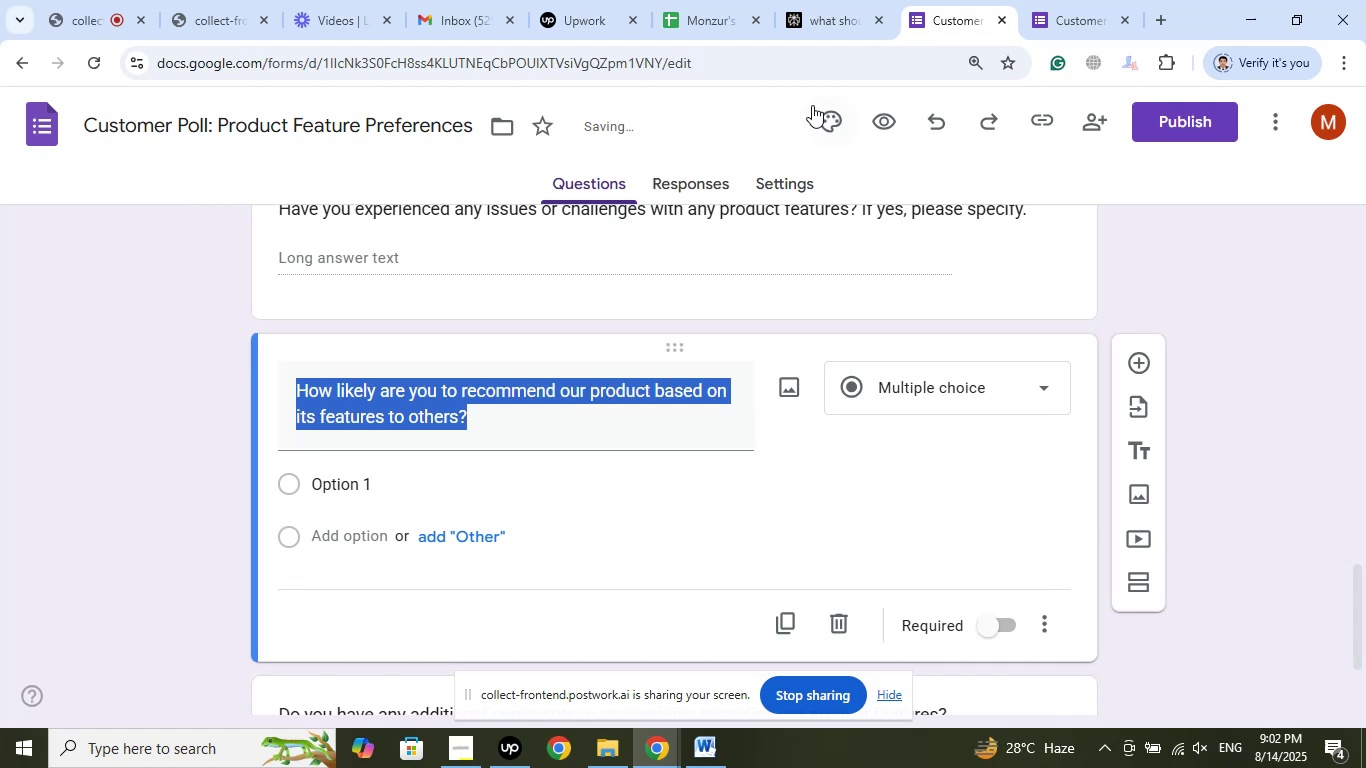 
left_click([825, 22])
 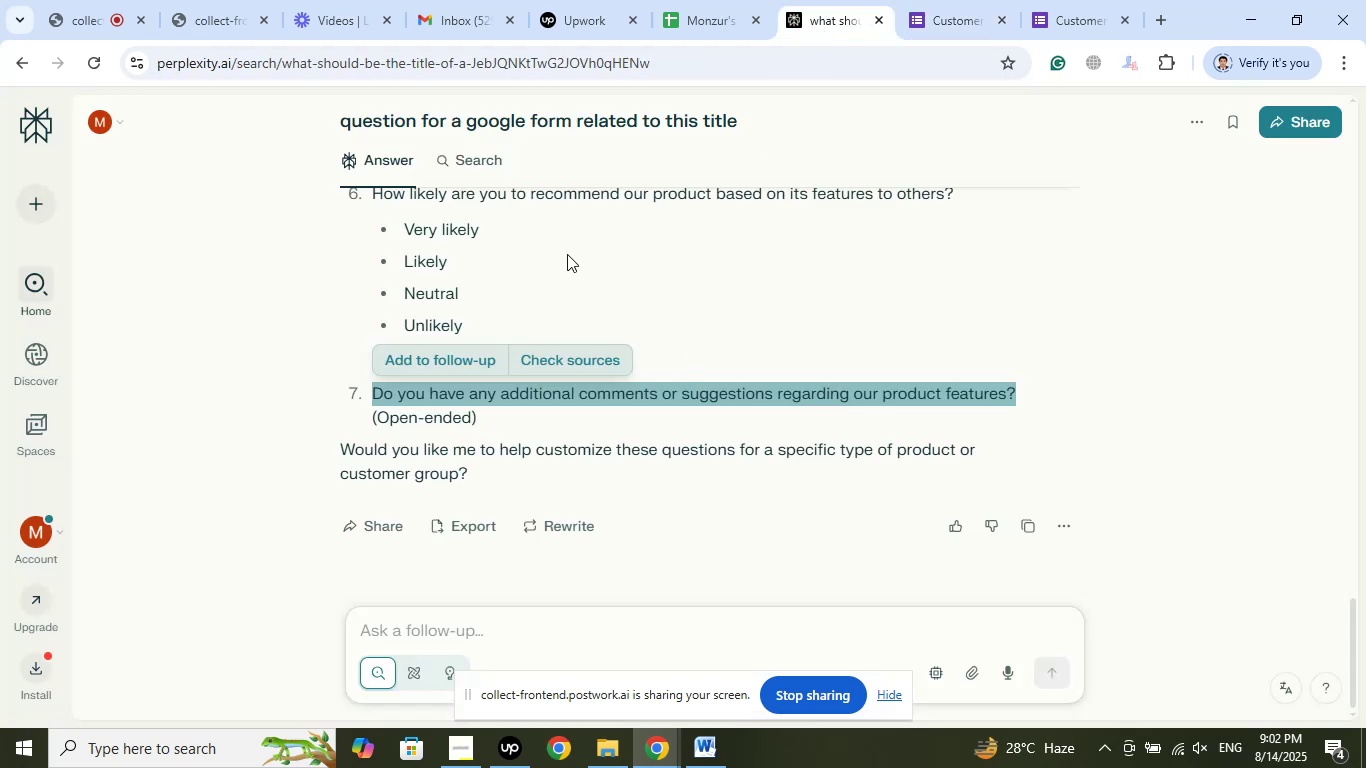 
left_click_drag(start_coordinate=[497, 224], to_coordinate=[403, 223])
 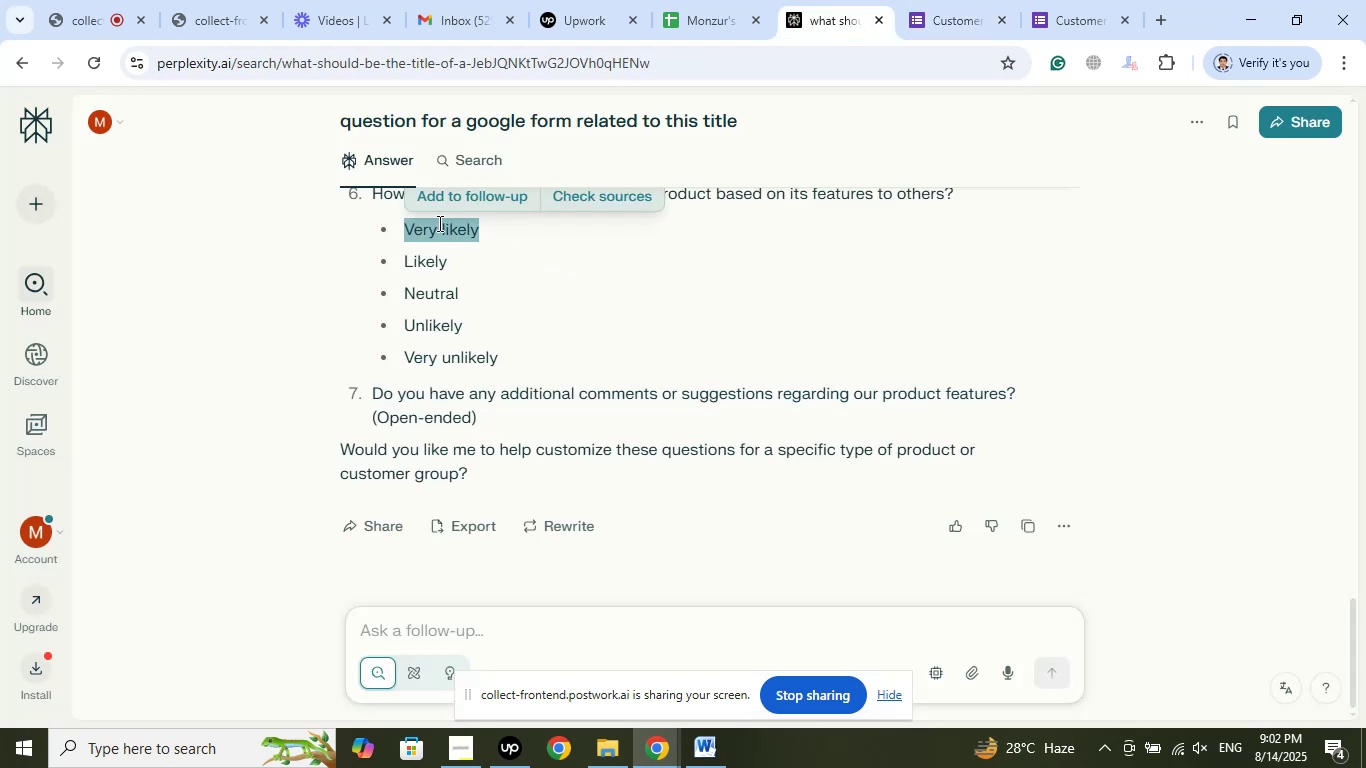 
right_click([438, 223])
 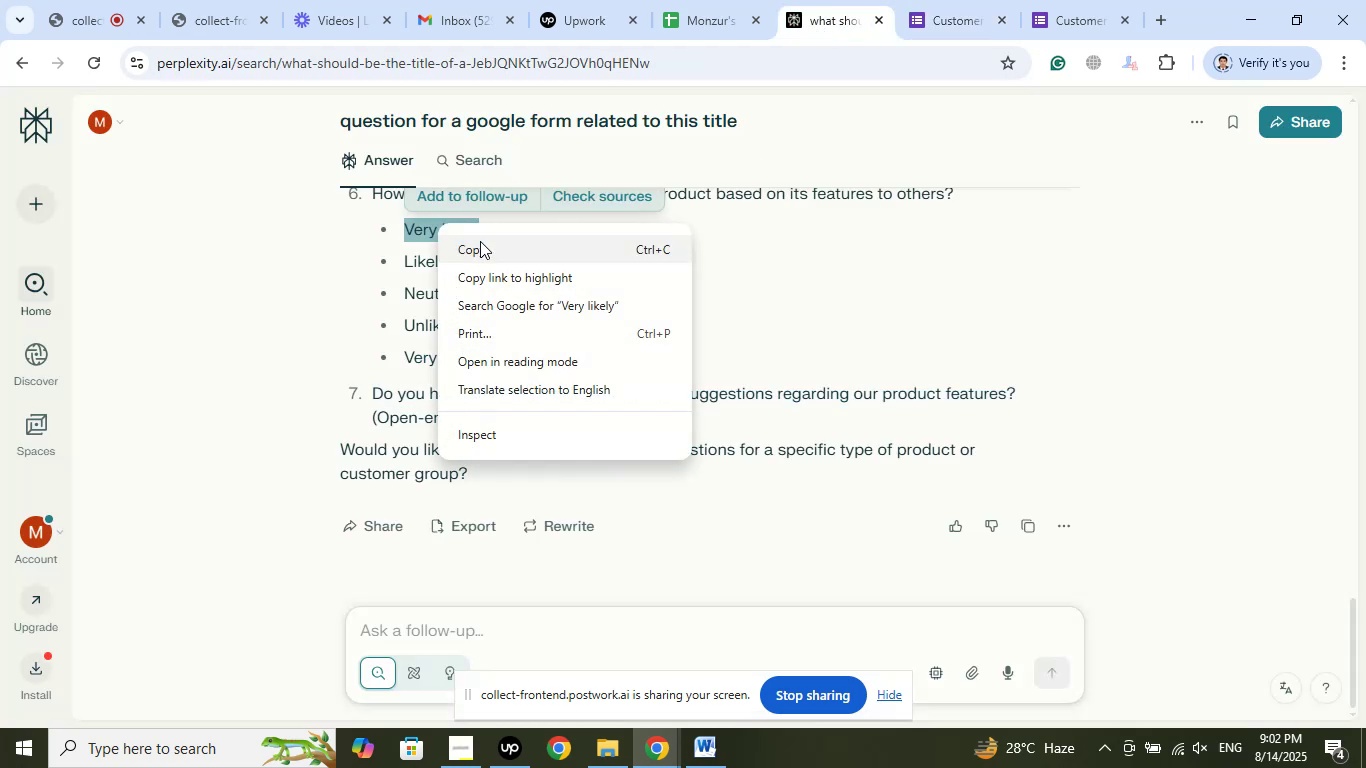 
left_click([480, 241])
 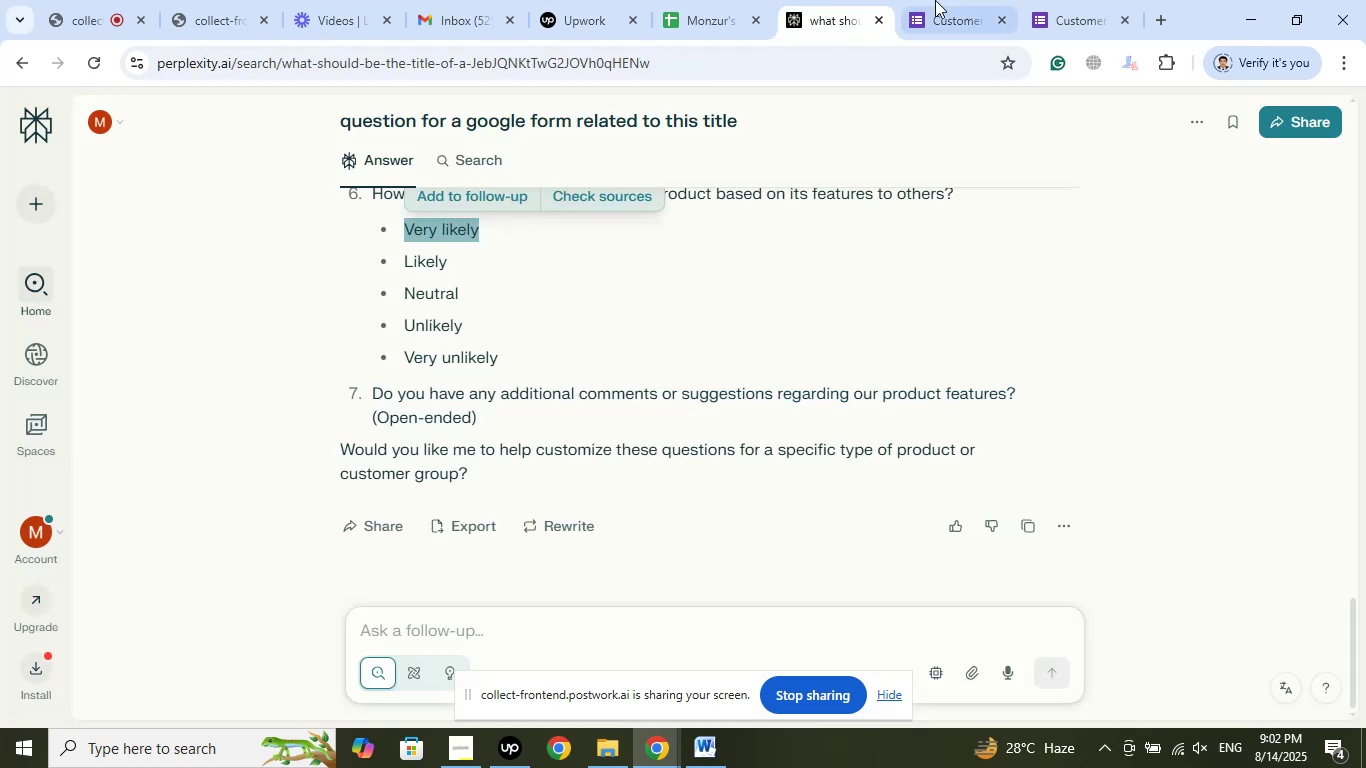 
left_click([945, 0])
 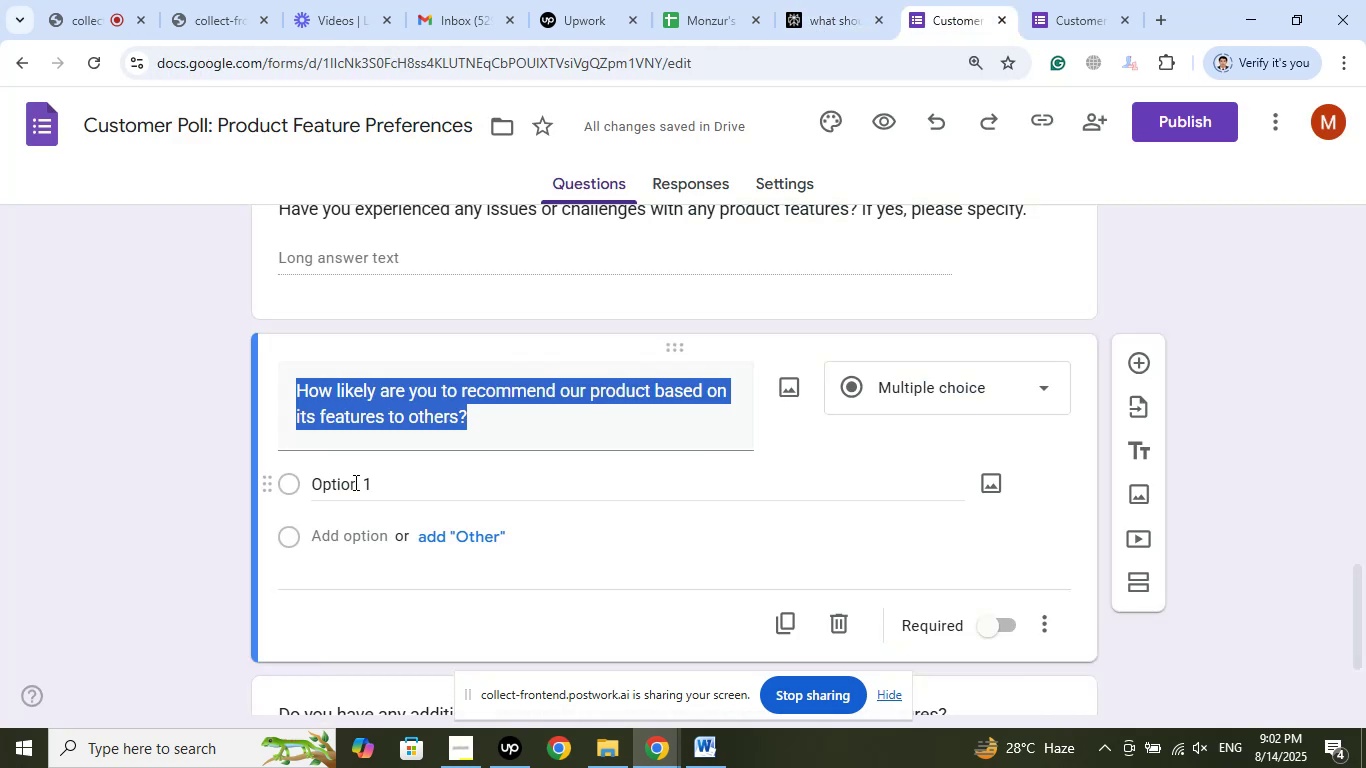 
left_click([329, 483])
 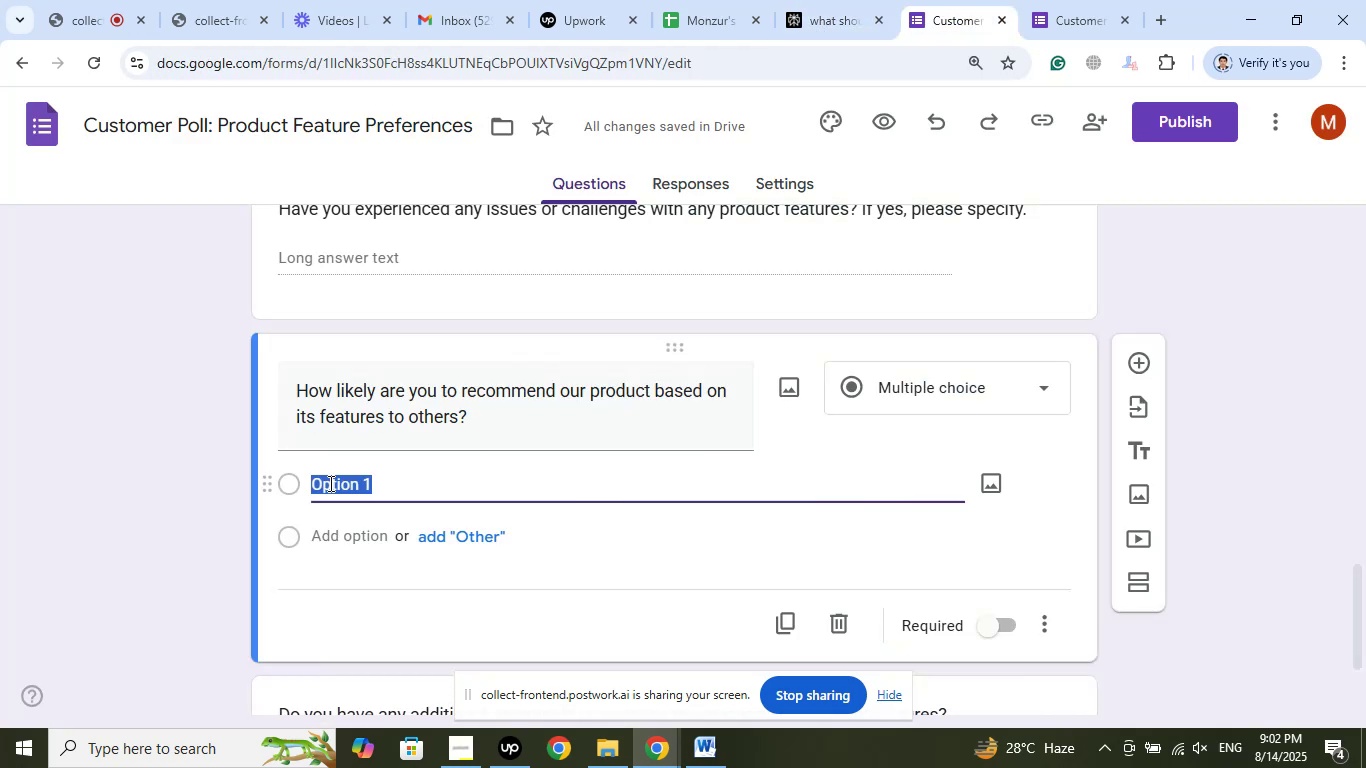 
right_click([329, 483])
 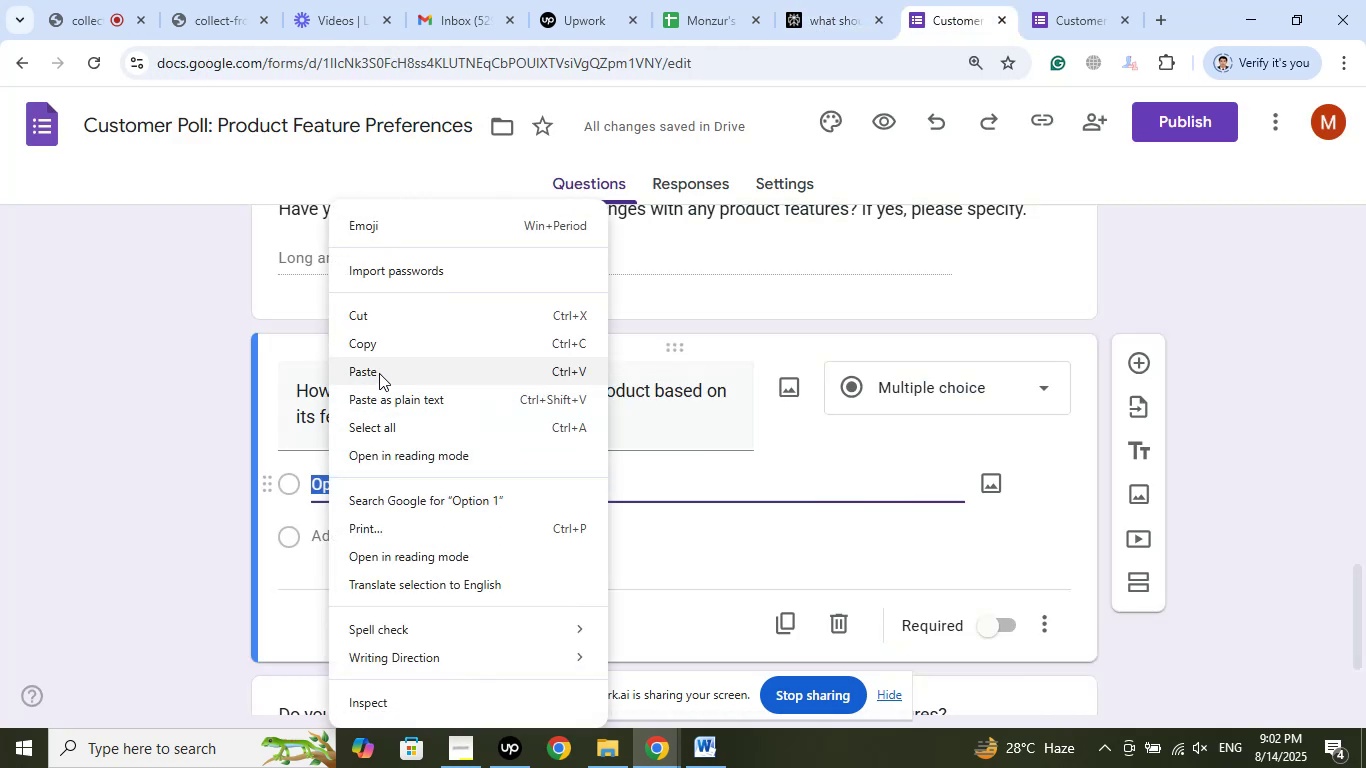 
left_click([379, 374])
 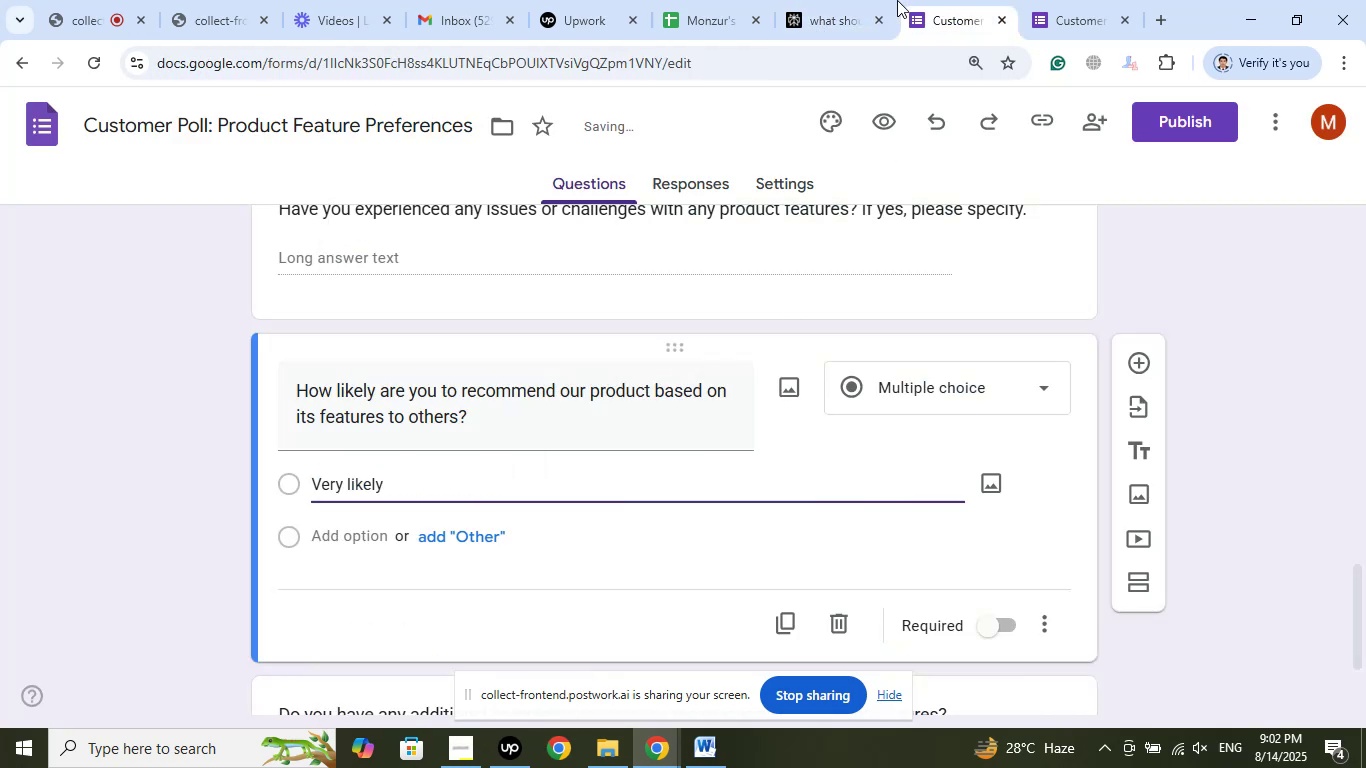 
left_click([852, 0])
 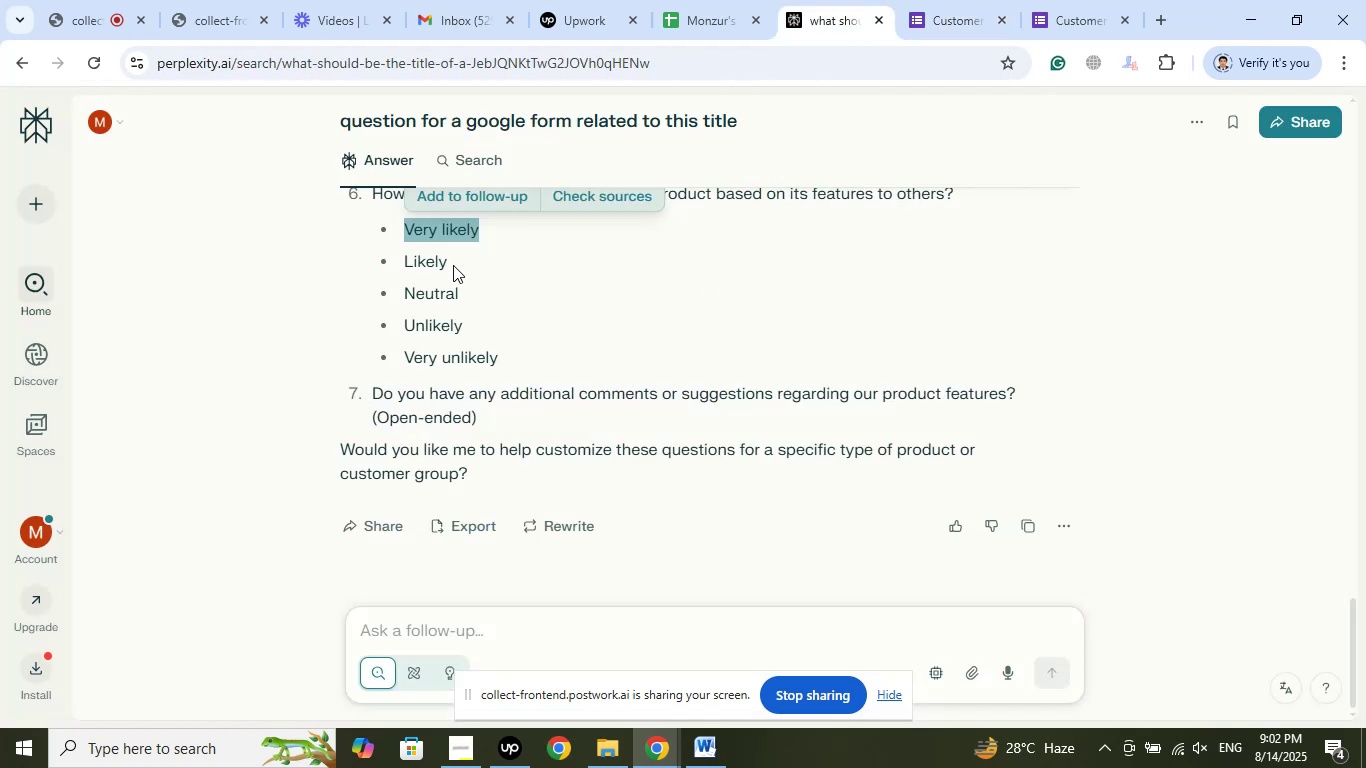 
left_click_drag(start_coordinate=[452, 257], to_coordinate=[402, 262])
 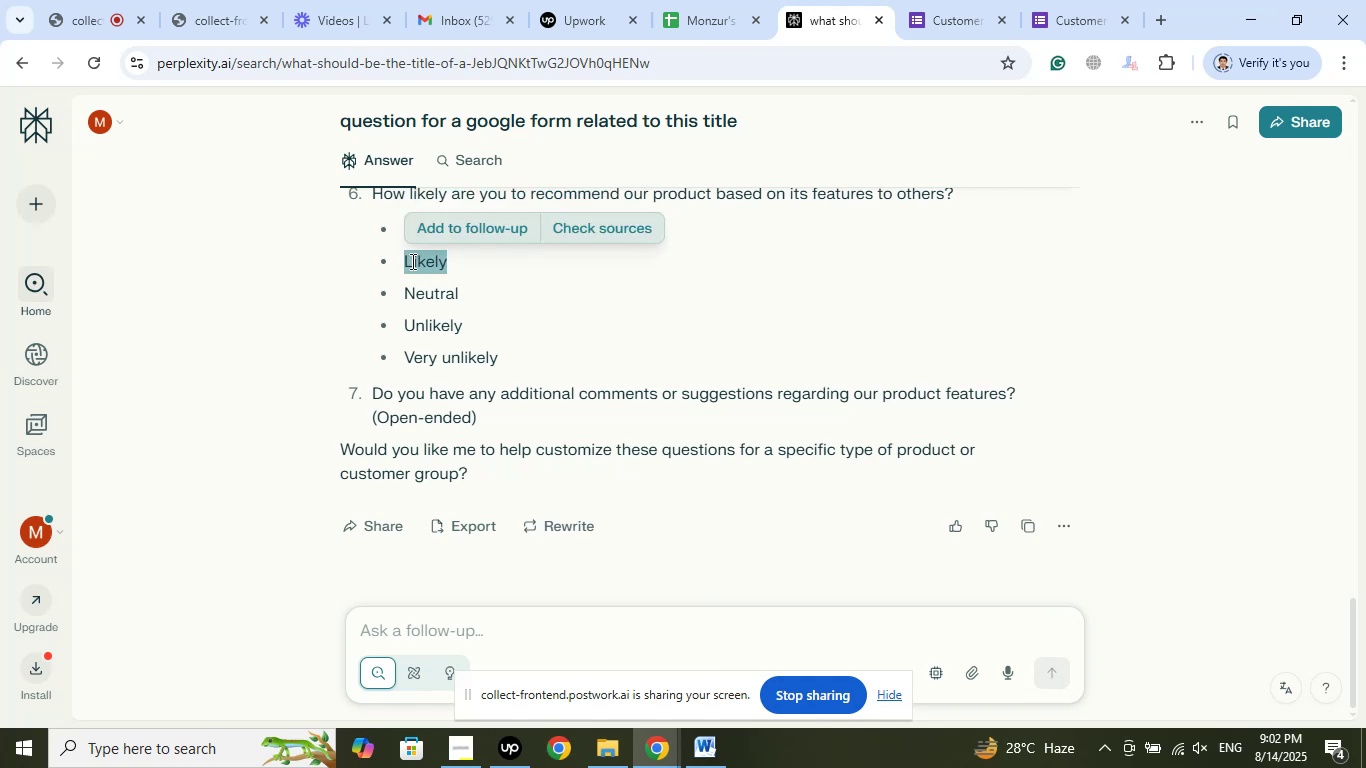 
right_click([413, 261])
 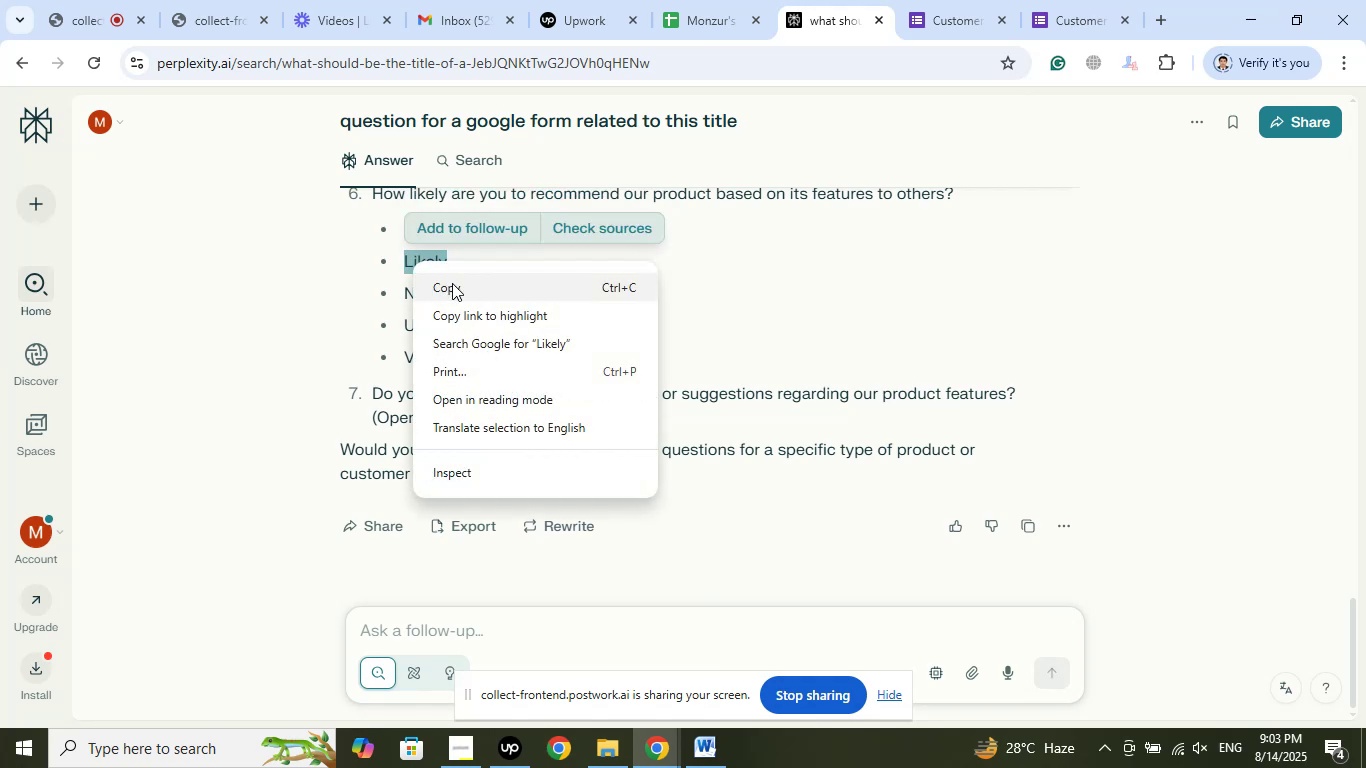 
left_click([452, 287])
 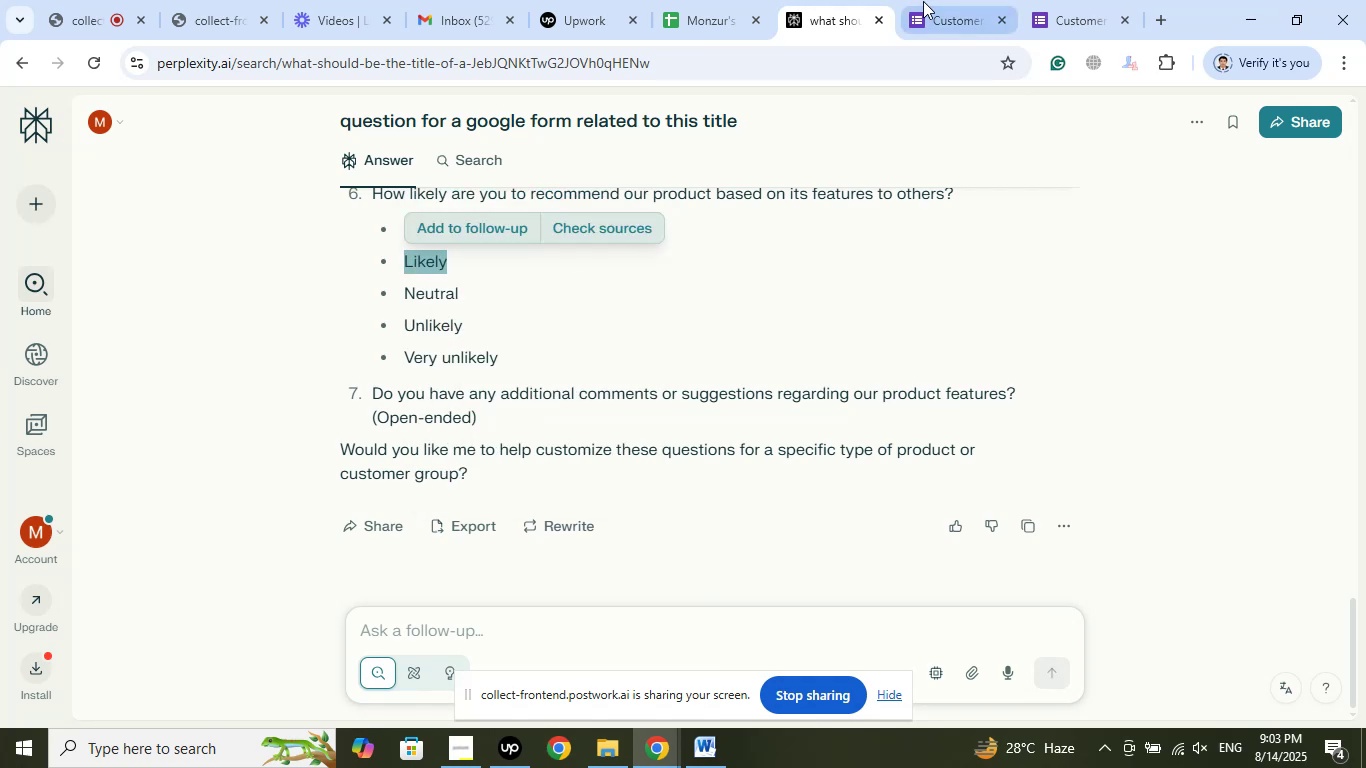 
left_click([933, 0])
 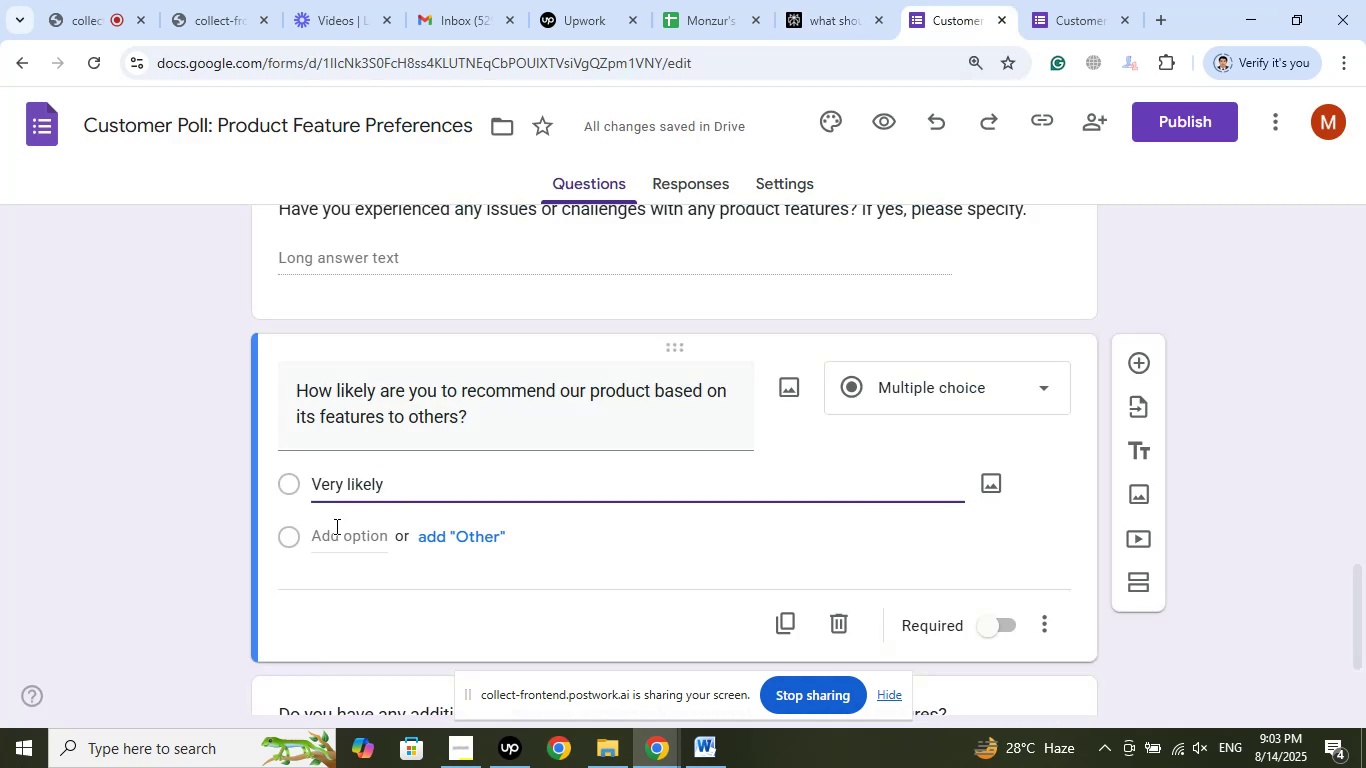 
left_click([332, 528])
 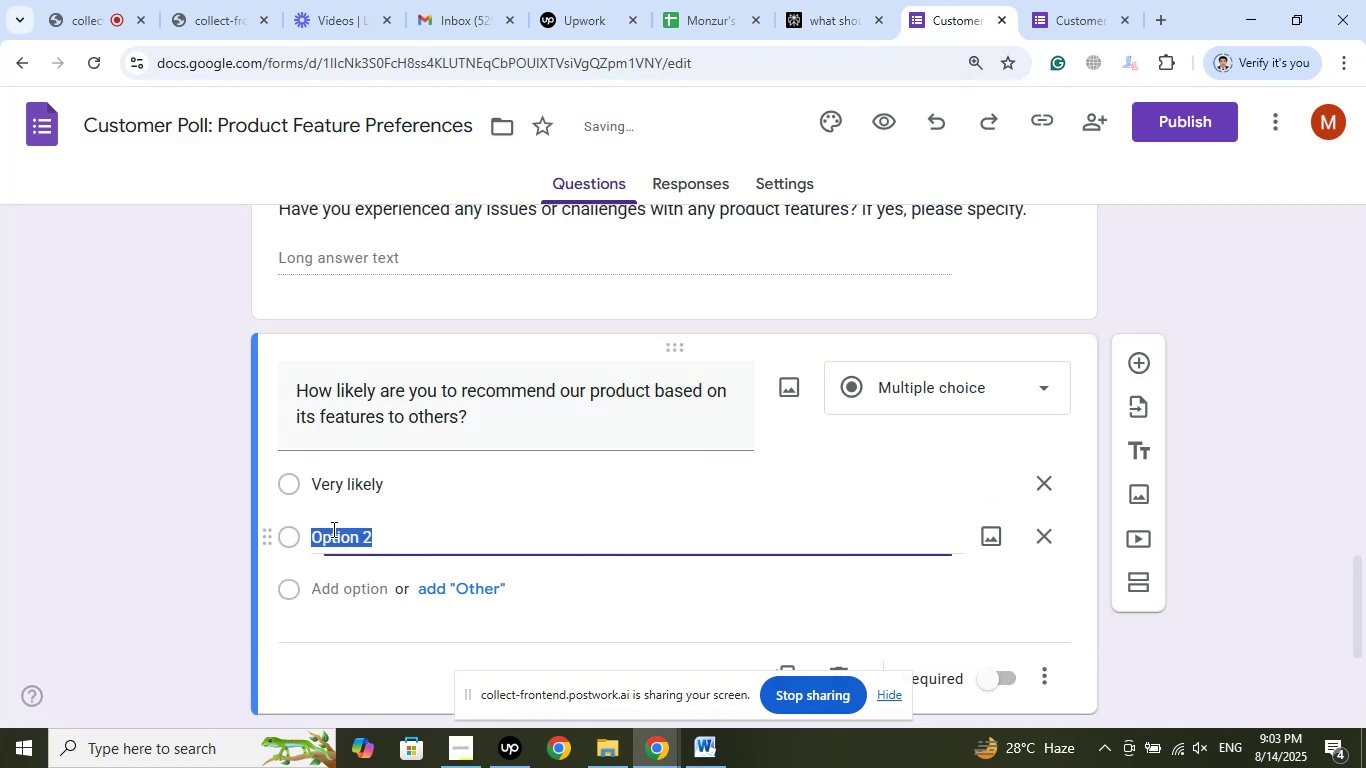 
right_click([332, 529])
 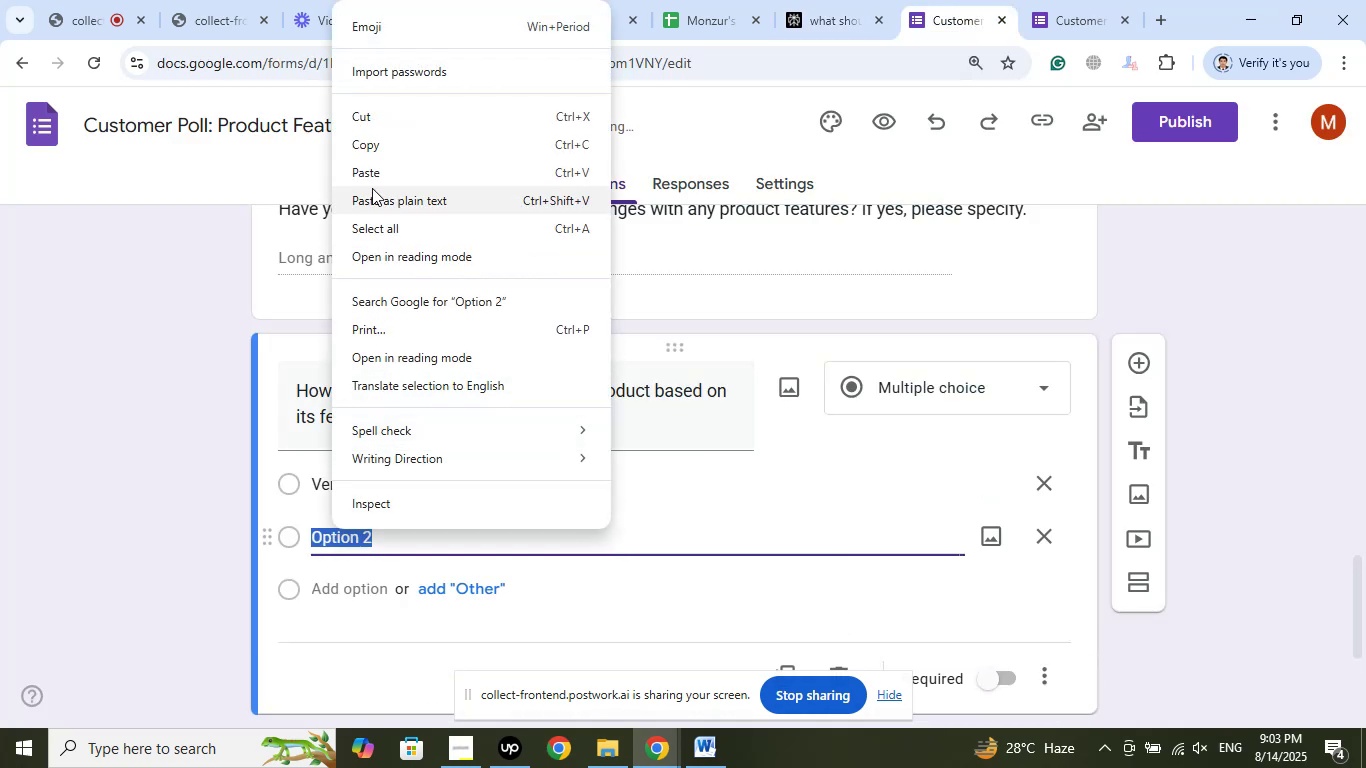 
left_click([369, 168])
 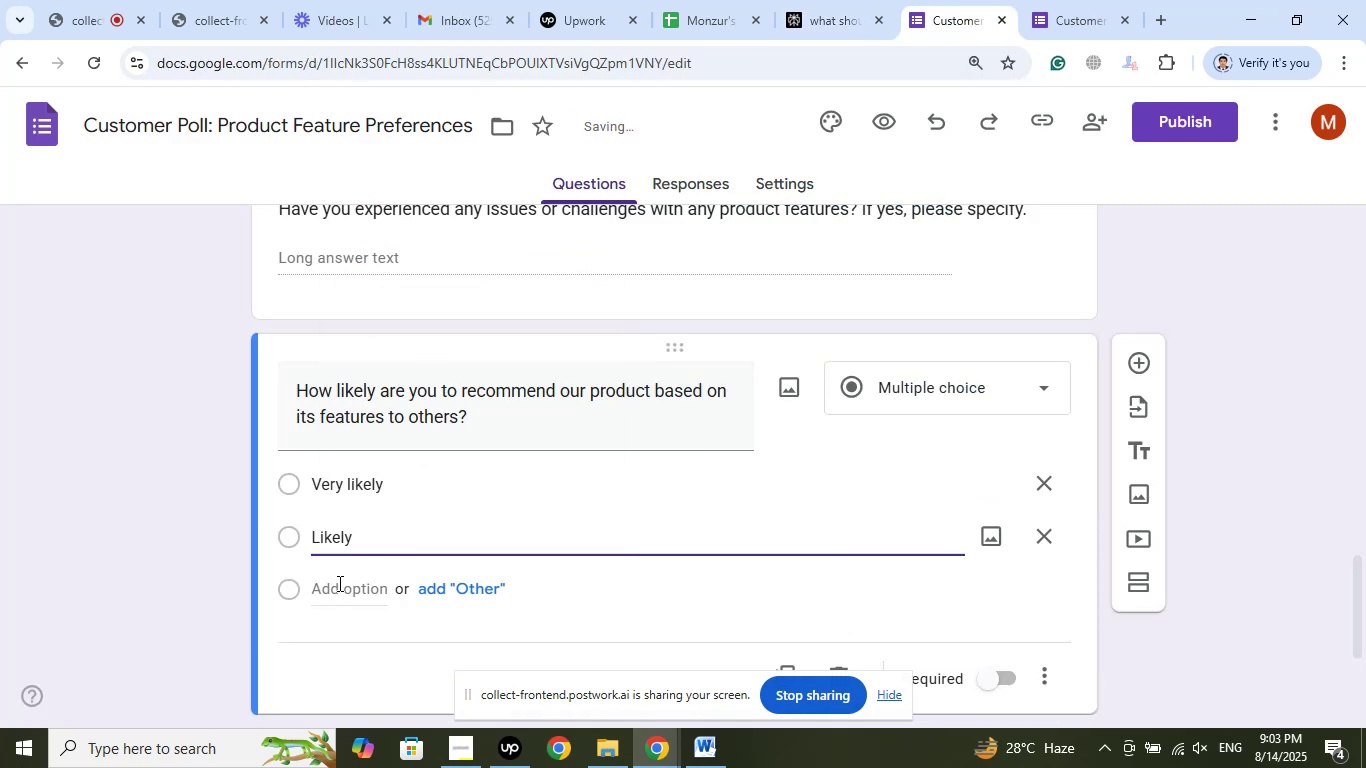 
left_click([338, 583])
 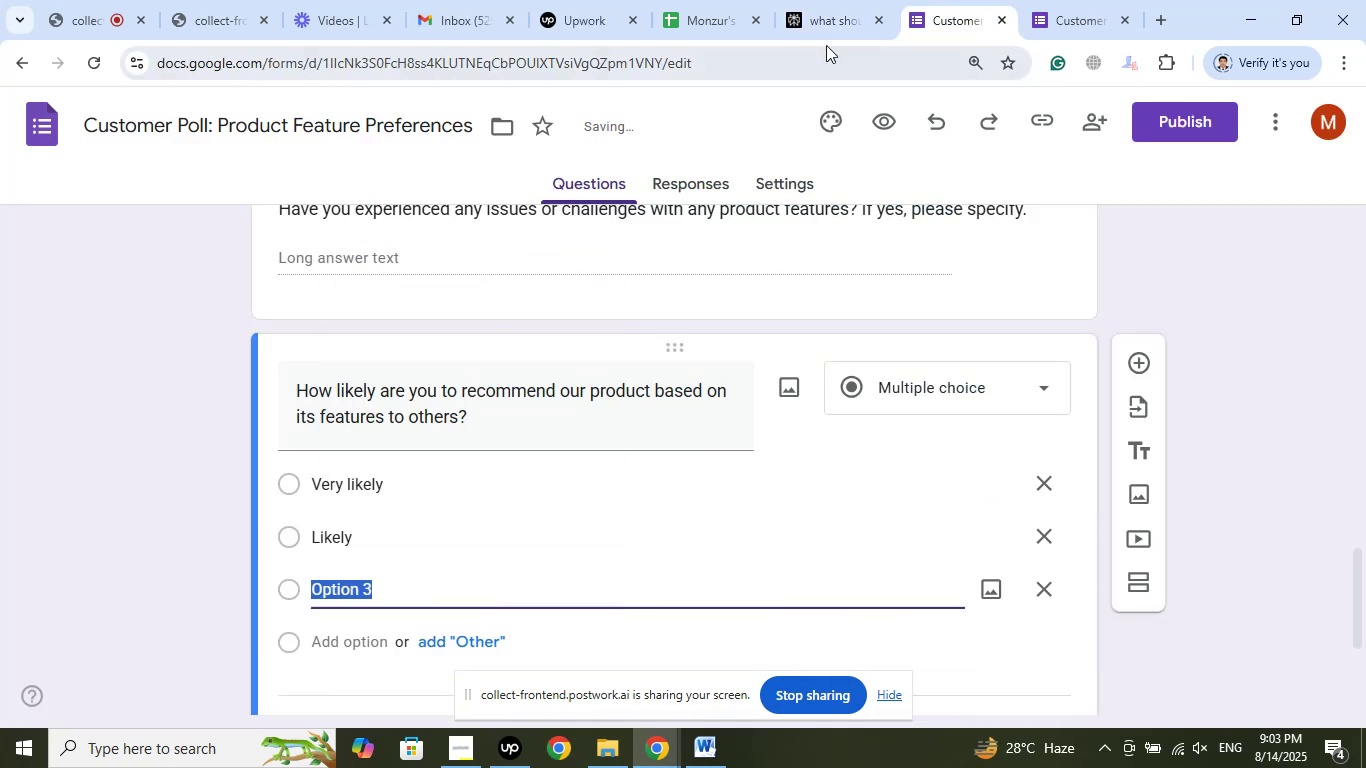 
left_click([829, 12])
 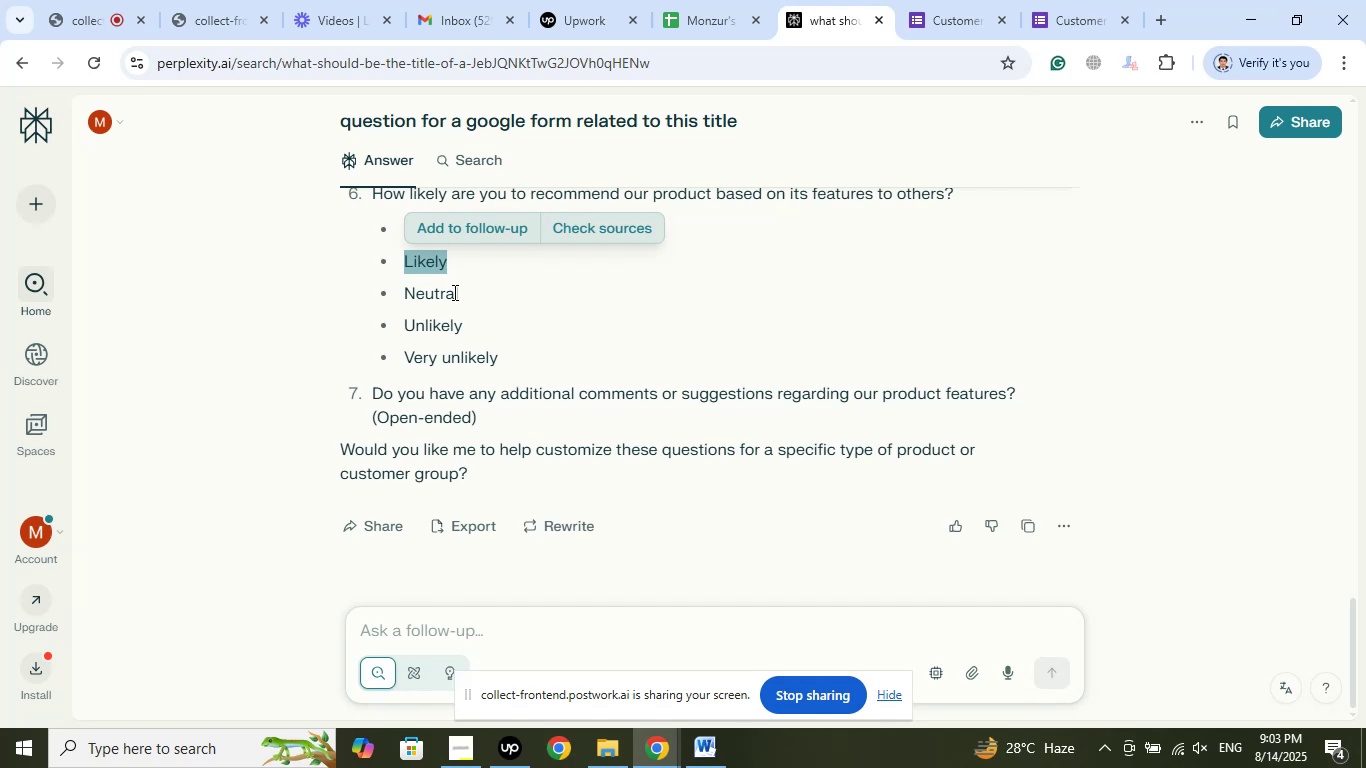 
left_click_drag(start_coordinate=[463, 288], to_coordinate=[407, 287])
 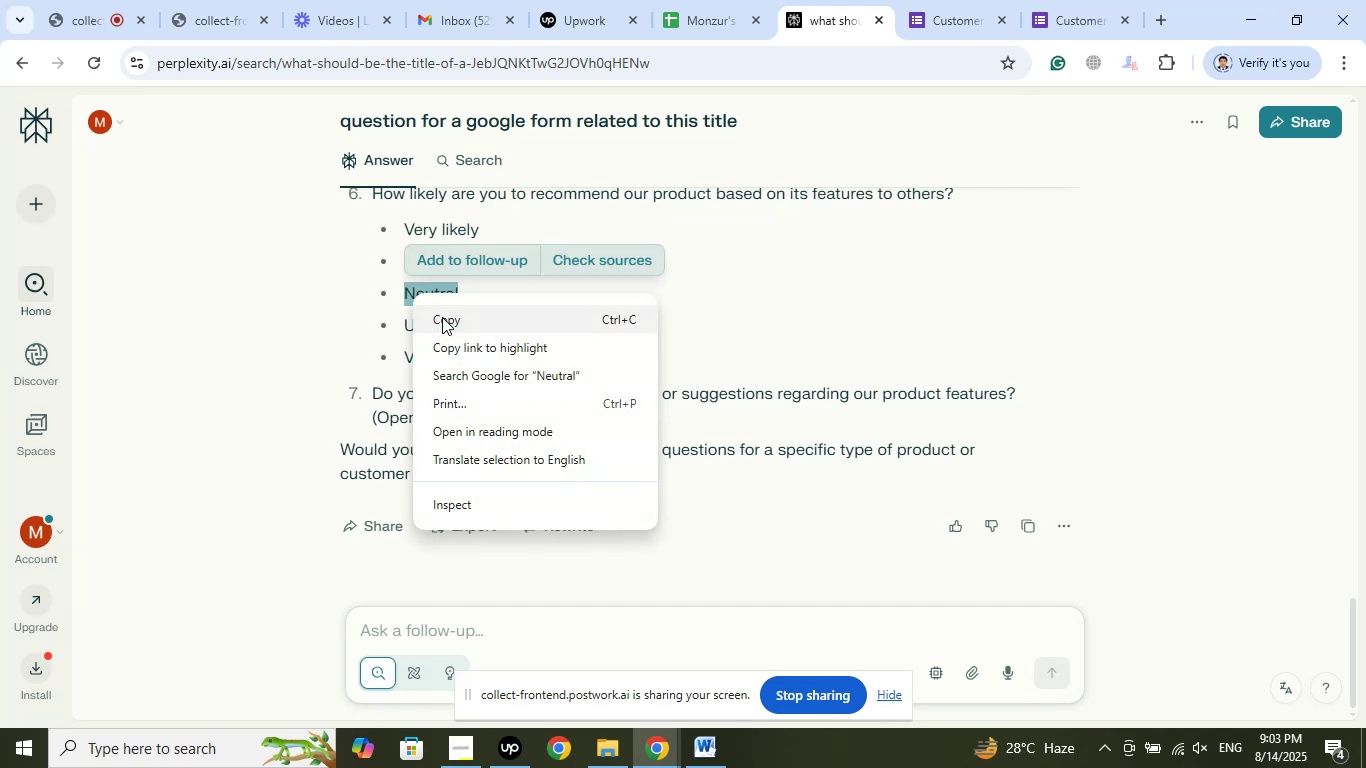 
left_click([442, 317])
 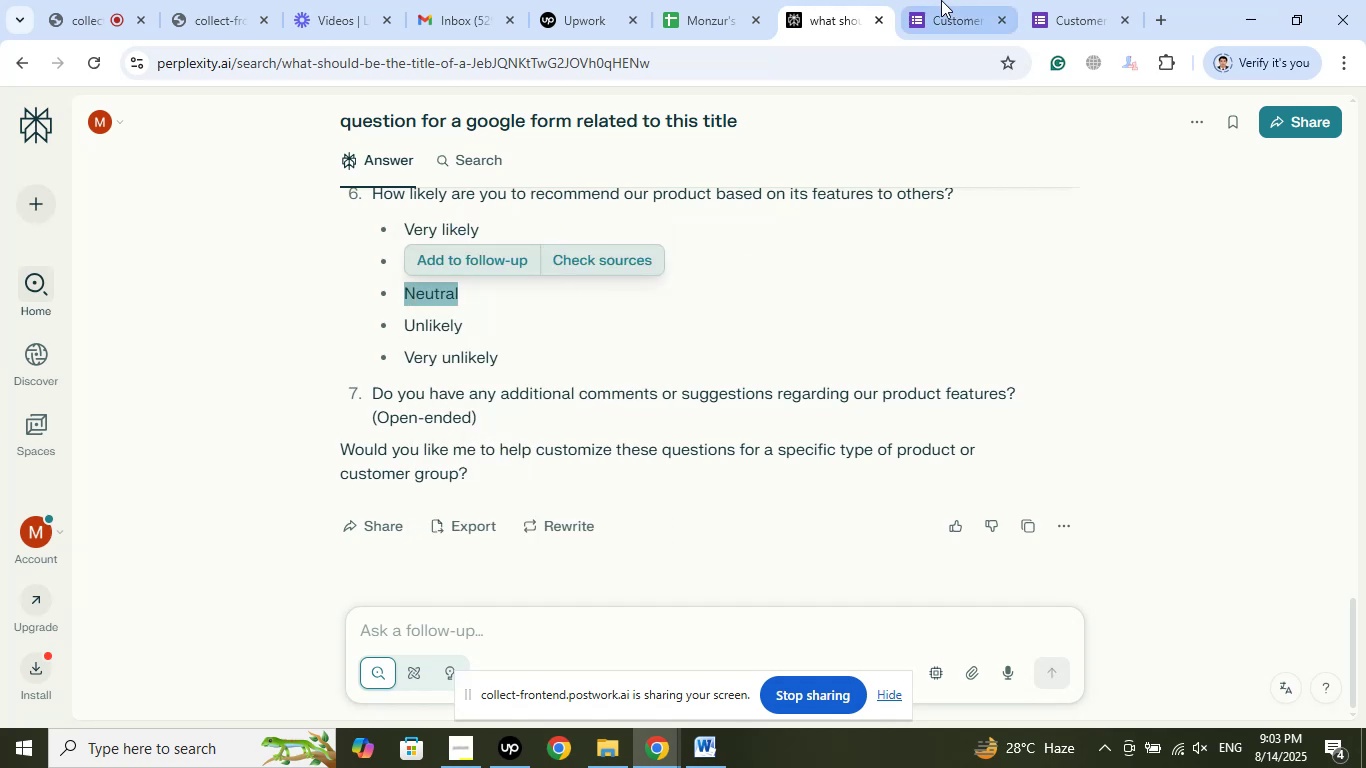 
left_click([941, 0])
 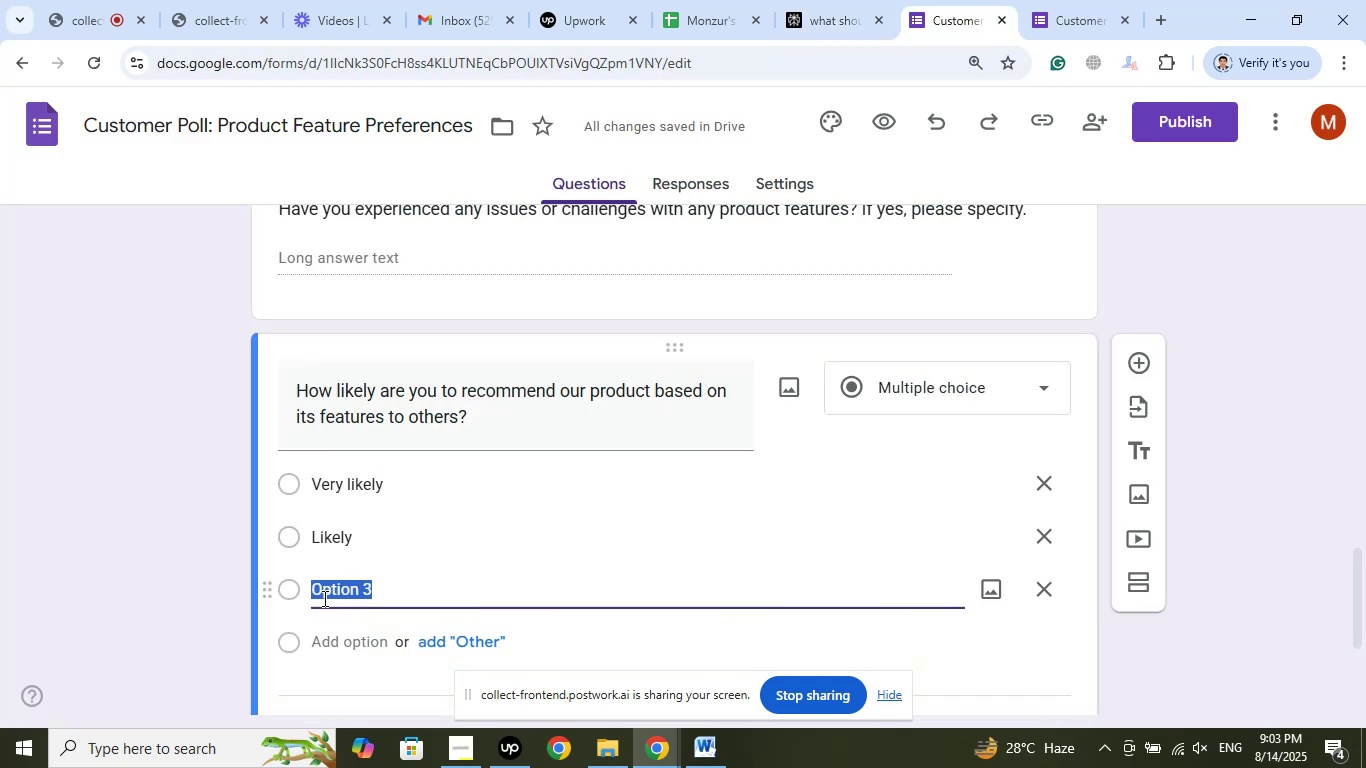 
right_click([334, 586])
 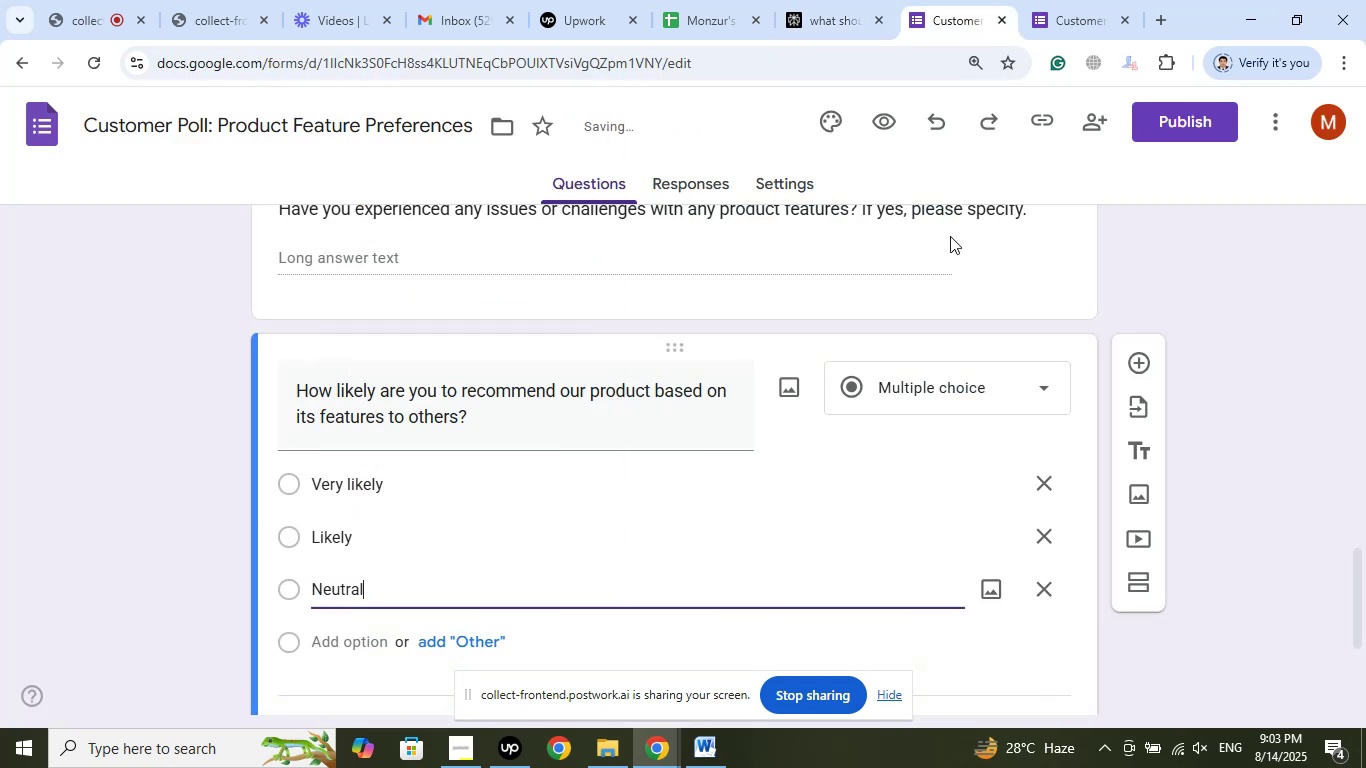 
left_click([833, 0])
 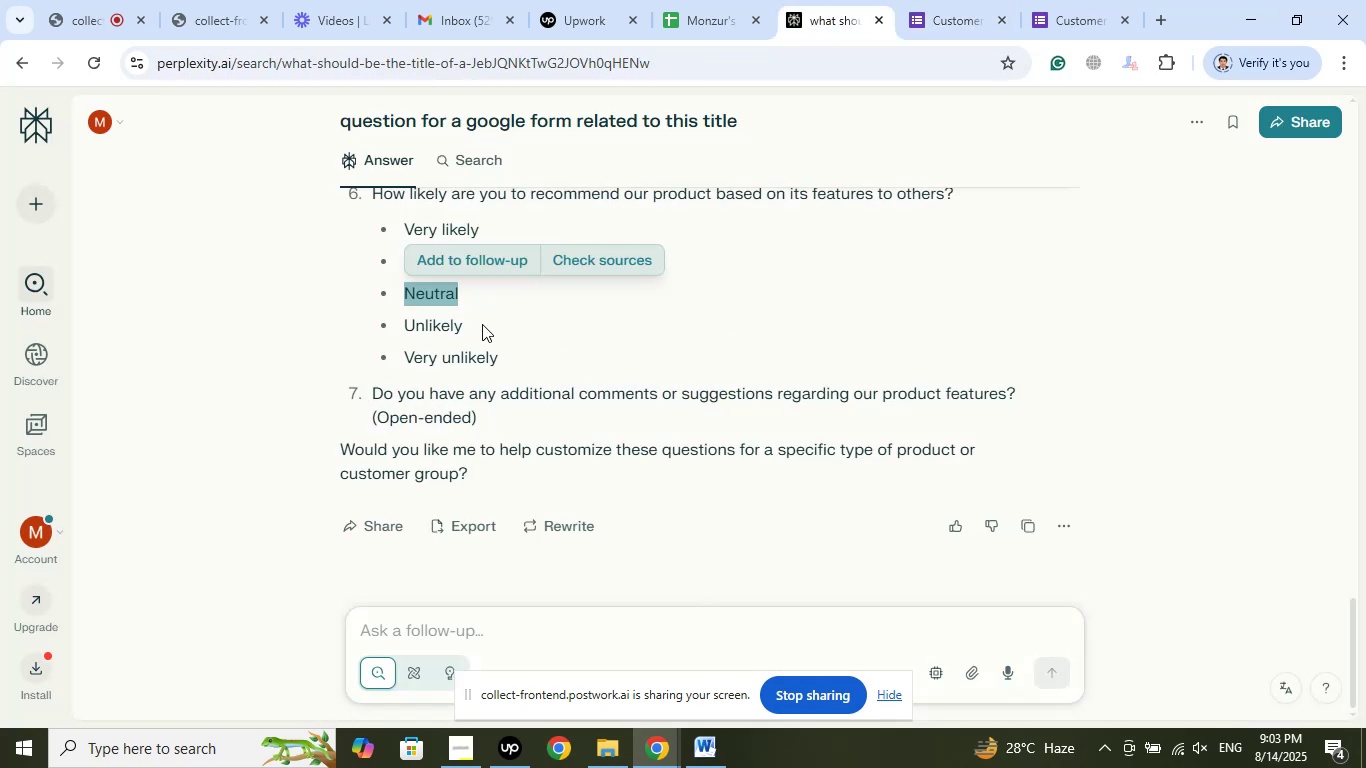 
left_click_drag(start_coordinate=[468, 323], to_coordinate=[408, 328])
 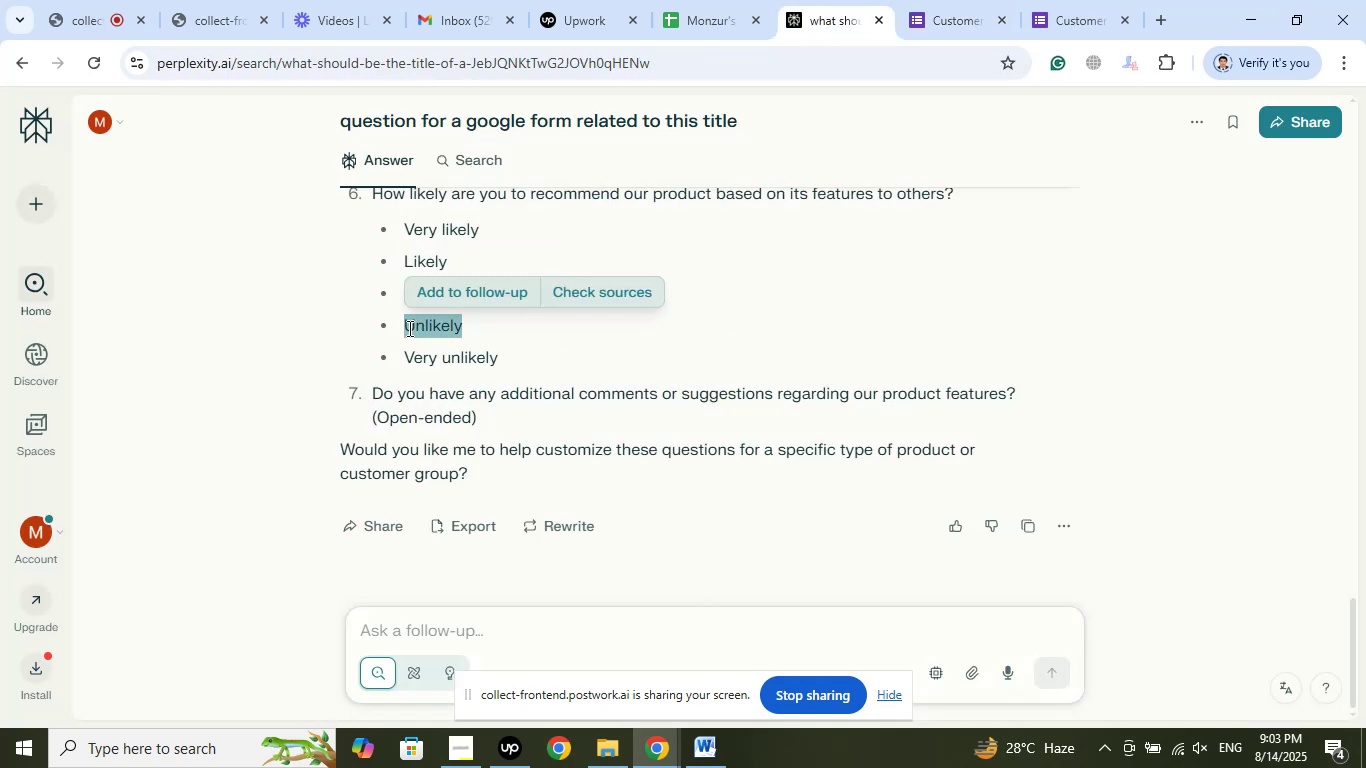 
right_click([408, 328])
 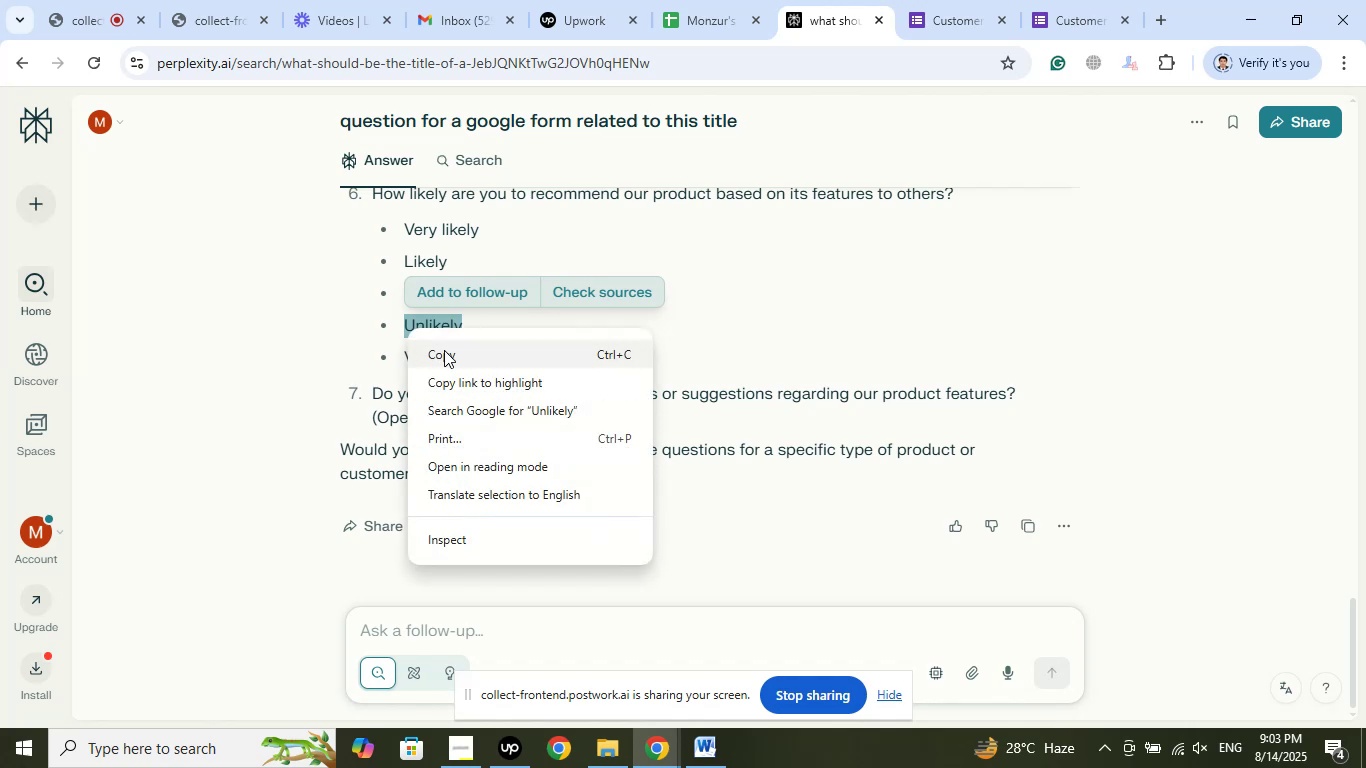 
left_click([444, 350])
 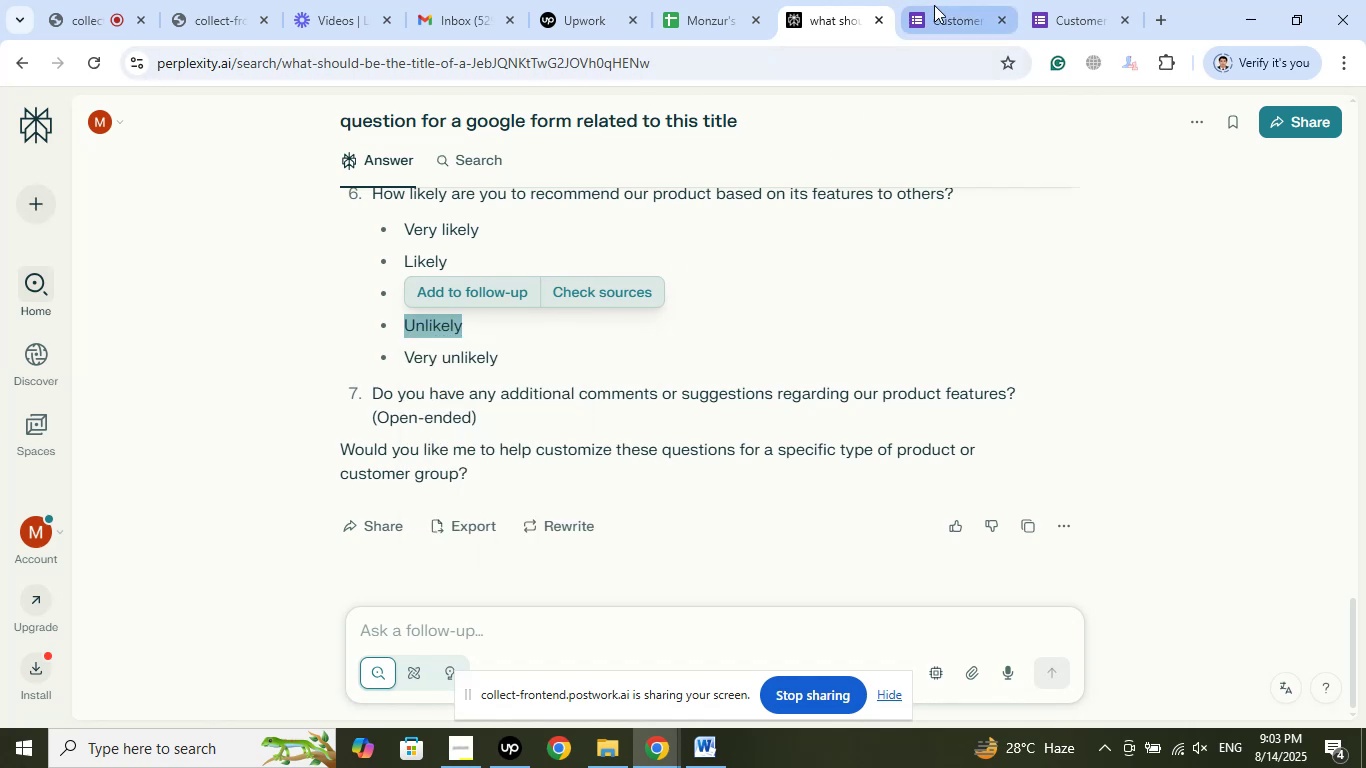 
left_click([941, 2])
 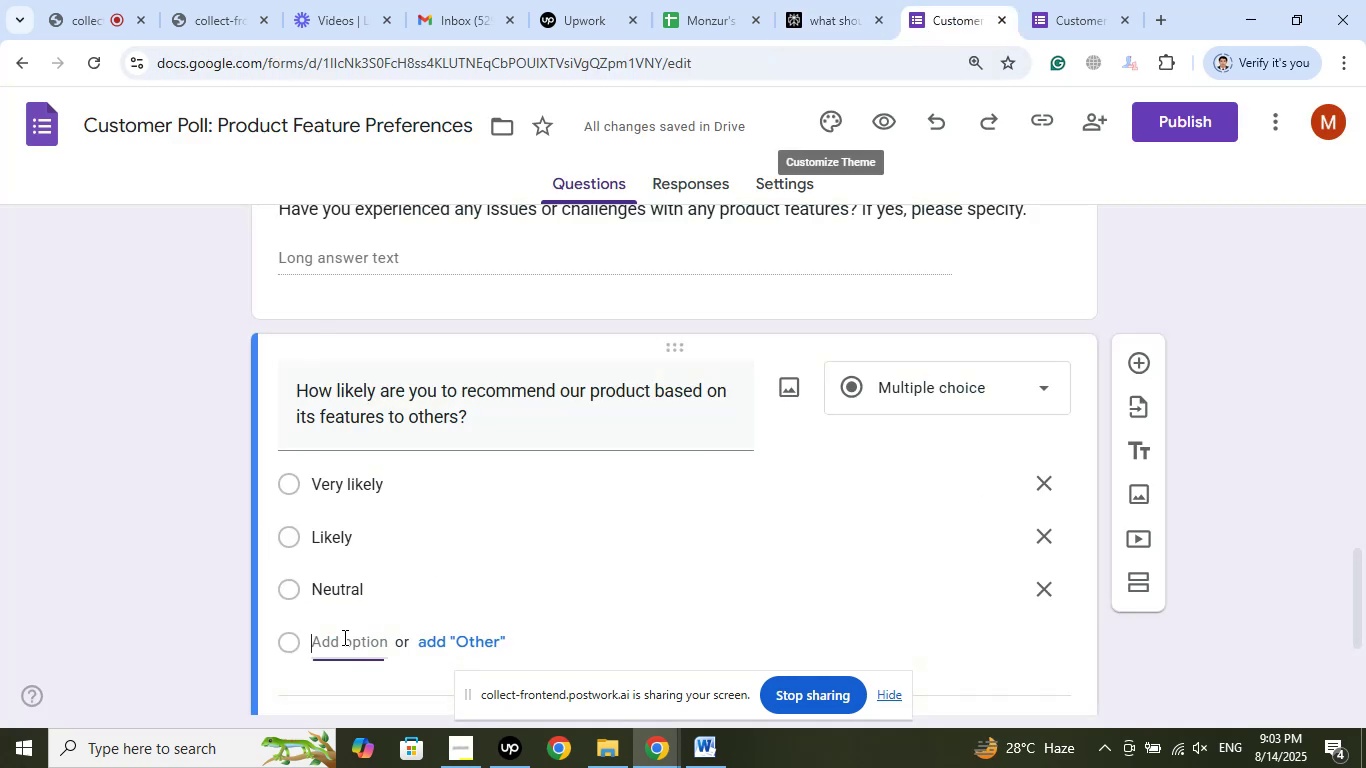 
right_click([342, 638])
 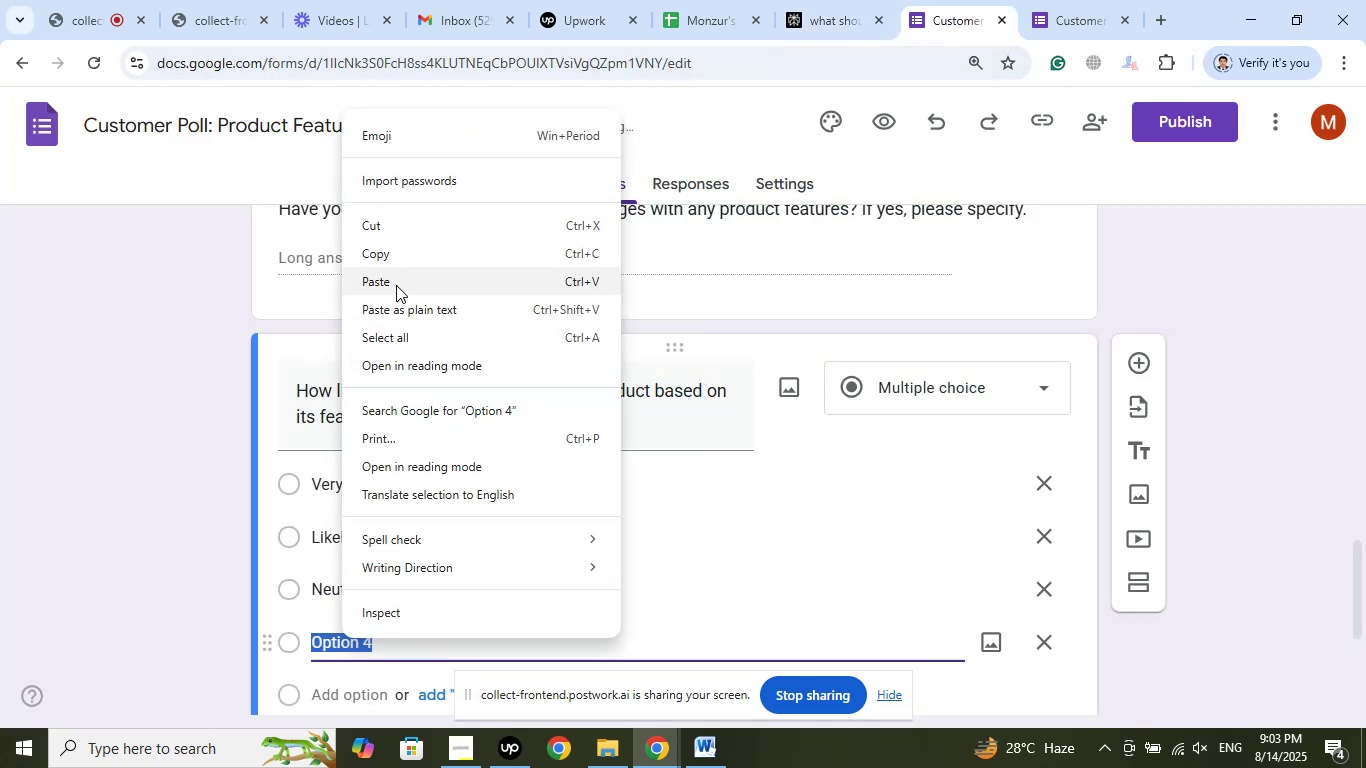 
left_click([397, 275])
 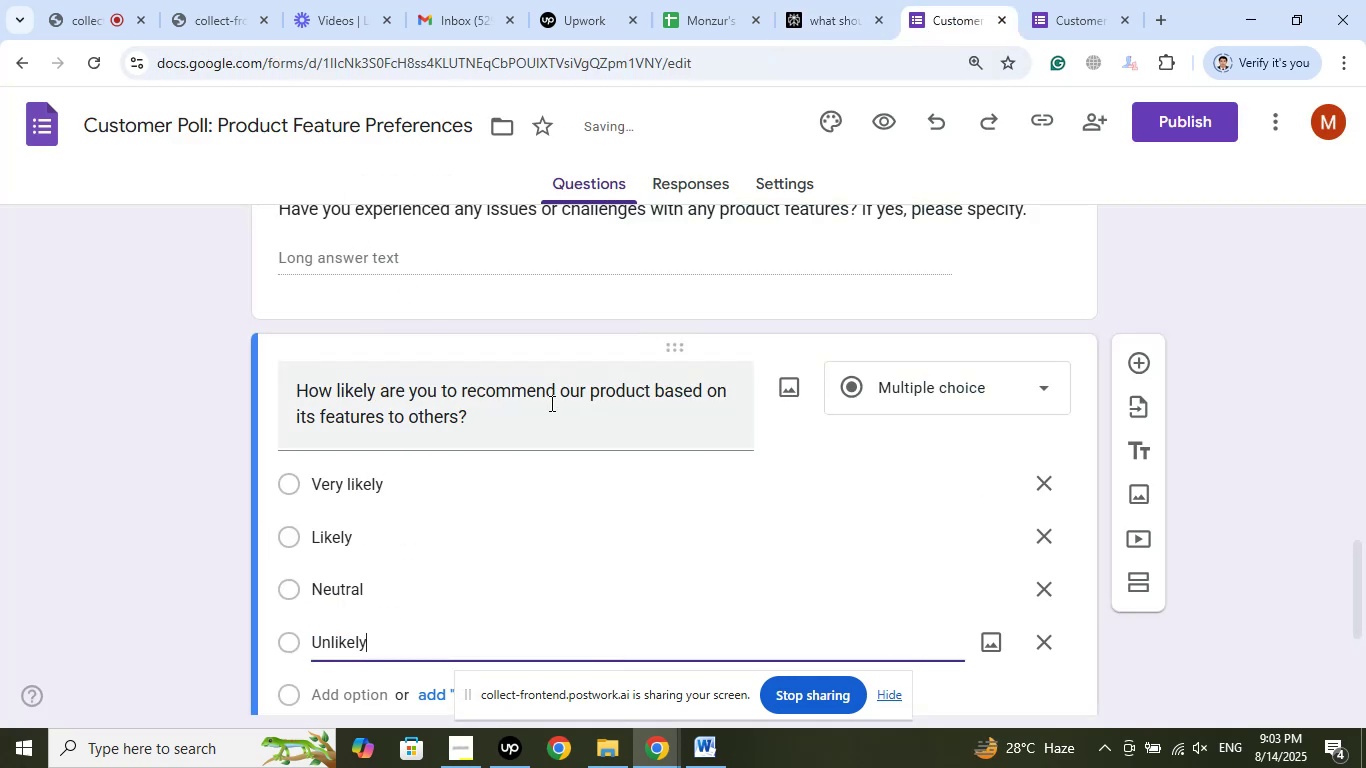 
scroll: coordinate [592, 391], scroll_direction: down, amount: 2.0
 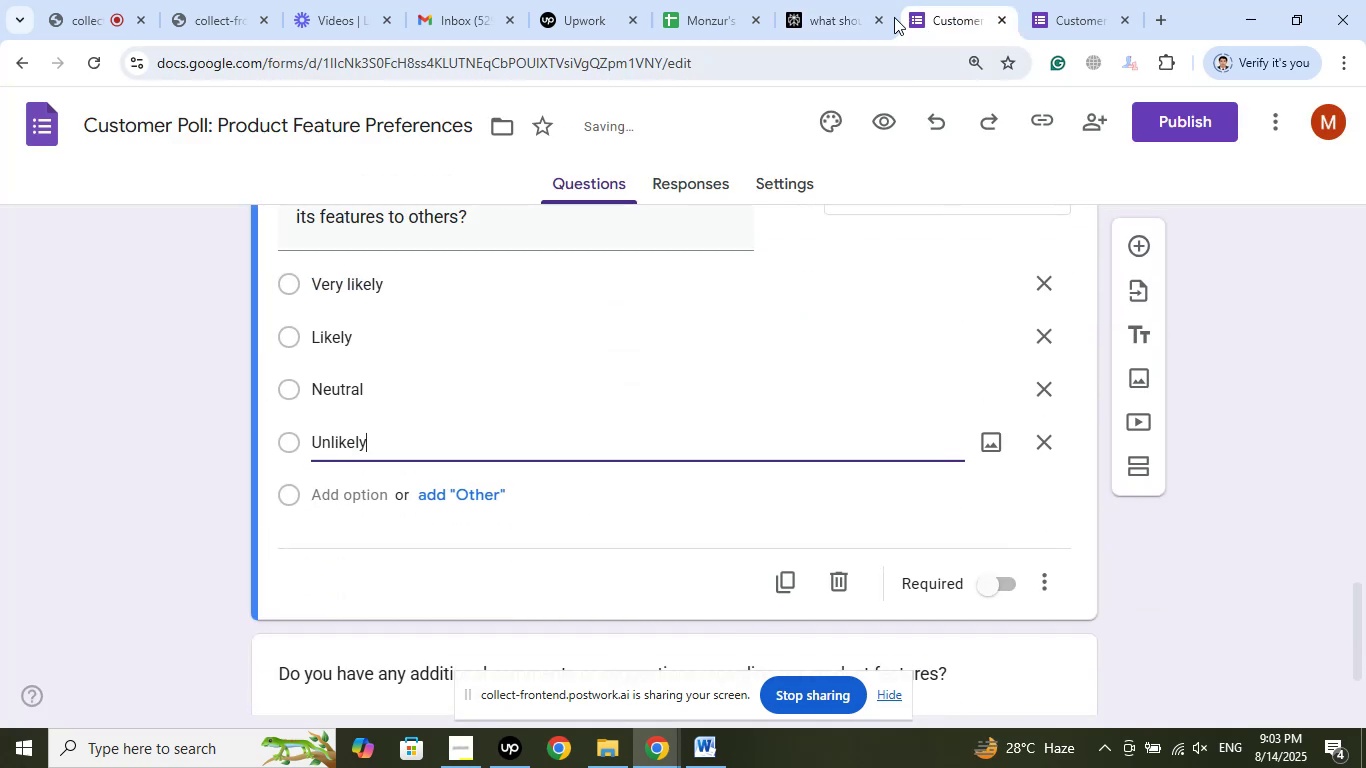 
left_click([823, 0])
 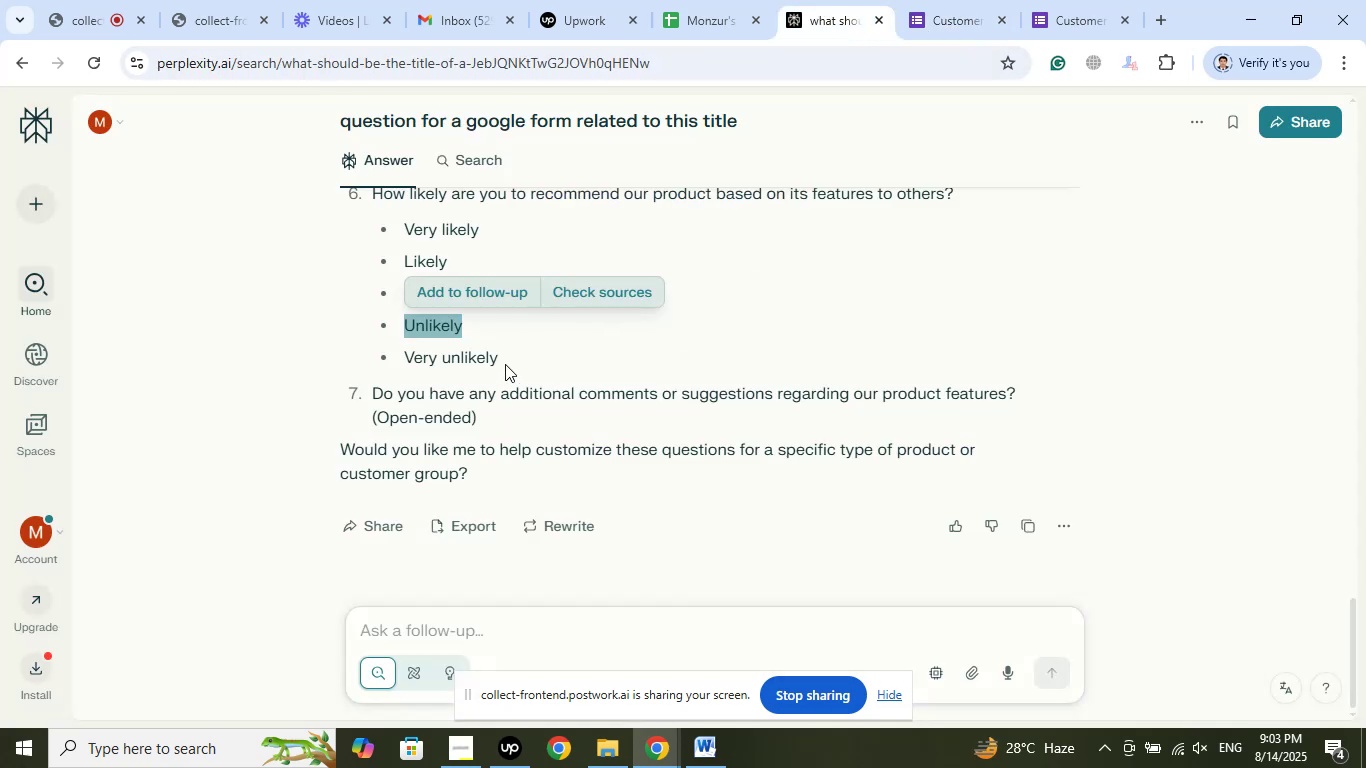 
left_click_drag(start_coordinate=[510, 355], to_coordinate=[407, 358])
 